 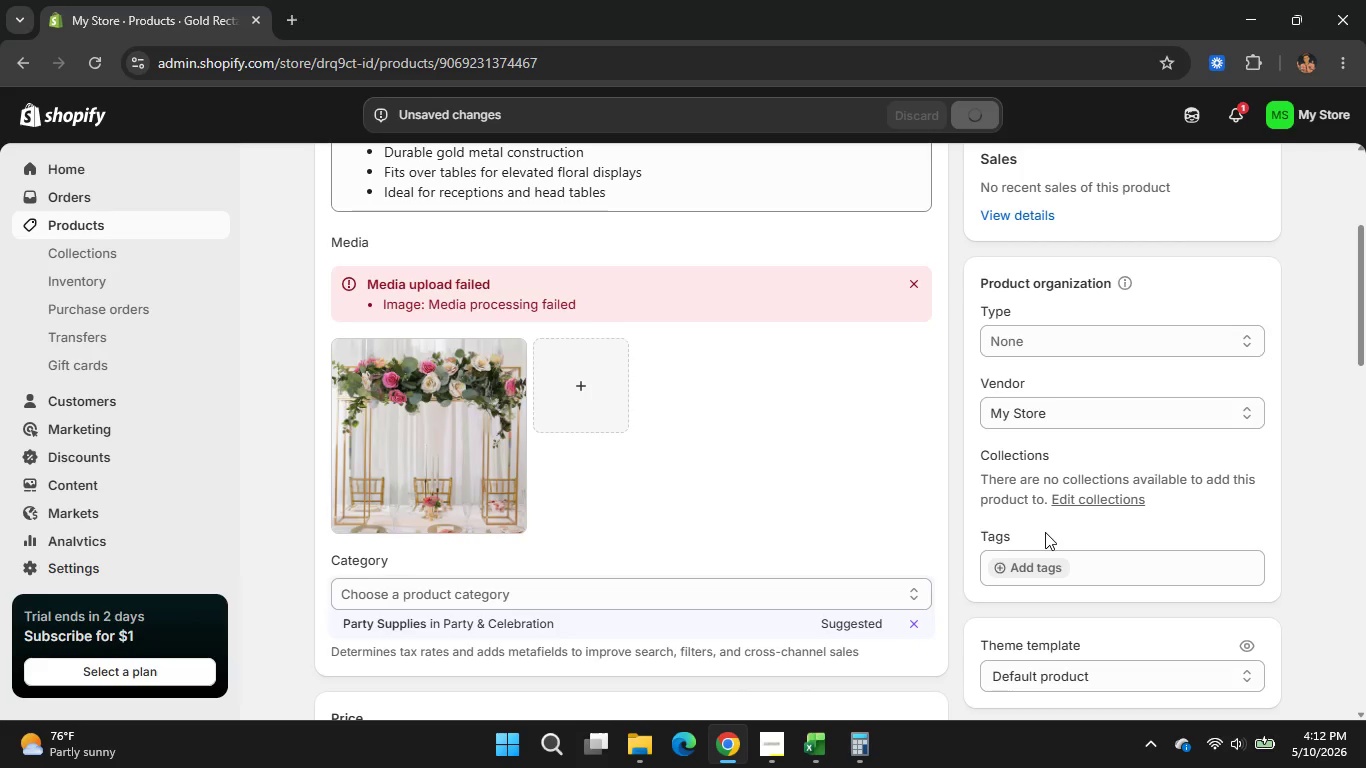 
scroll: coordinate [1002, 592], scroll_direction: up, amount: 3.0
 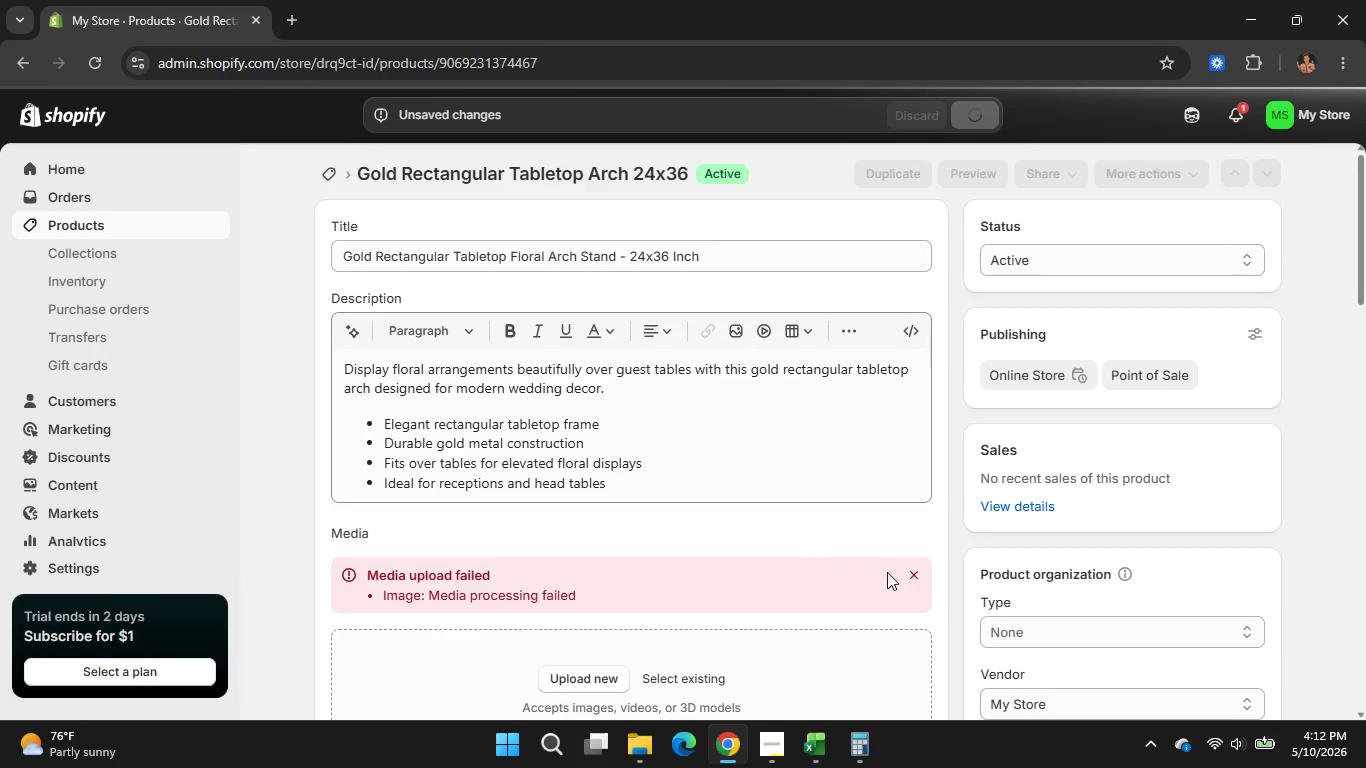 
wait(6.11)
 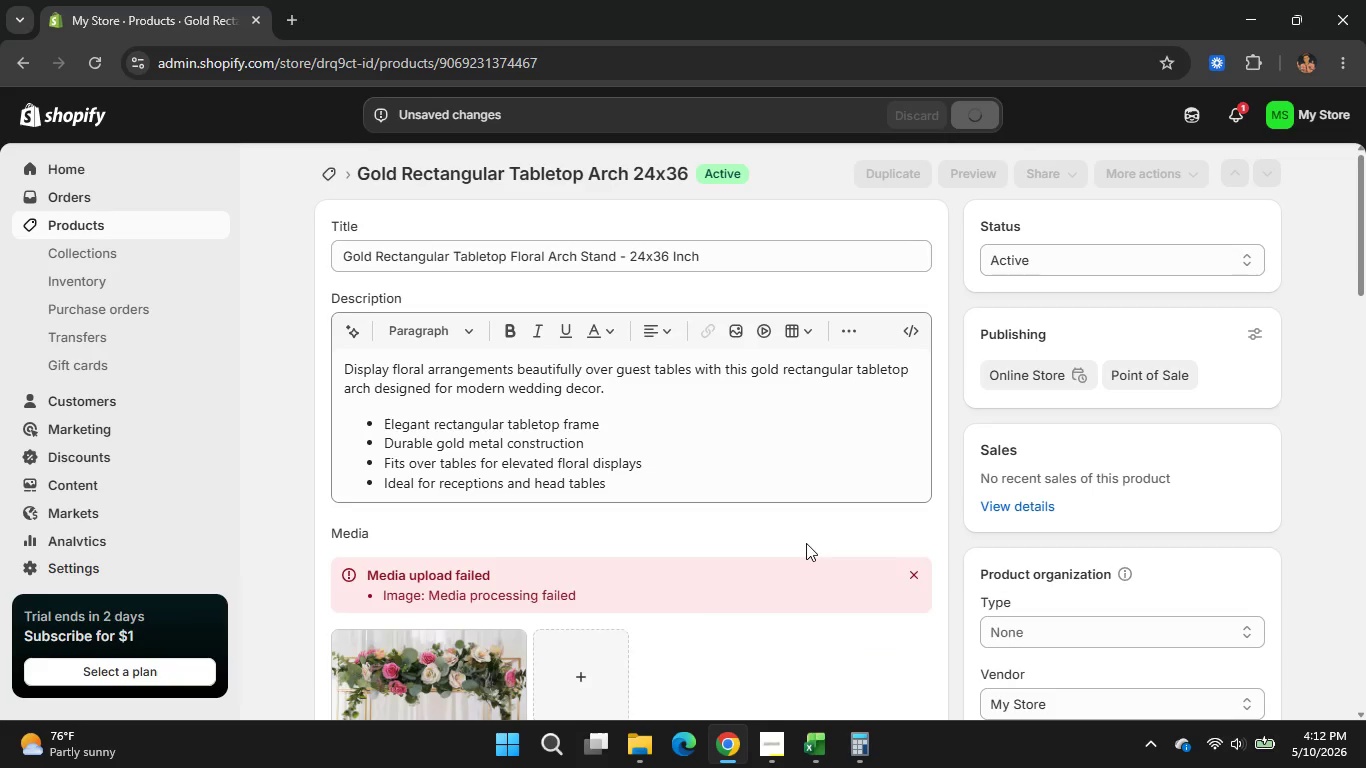 
scroll: coordinate [900, 587], scroll_direction: none, amount: 0.0
 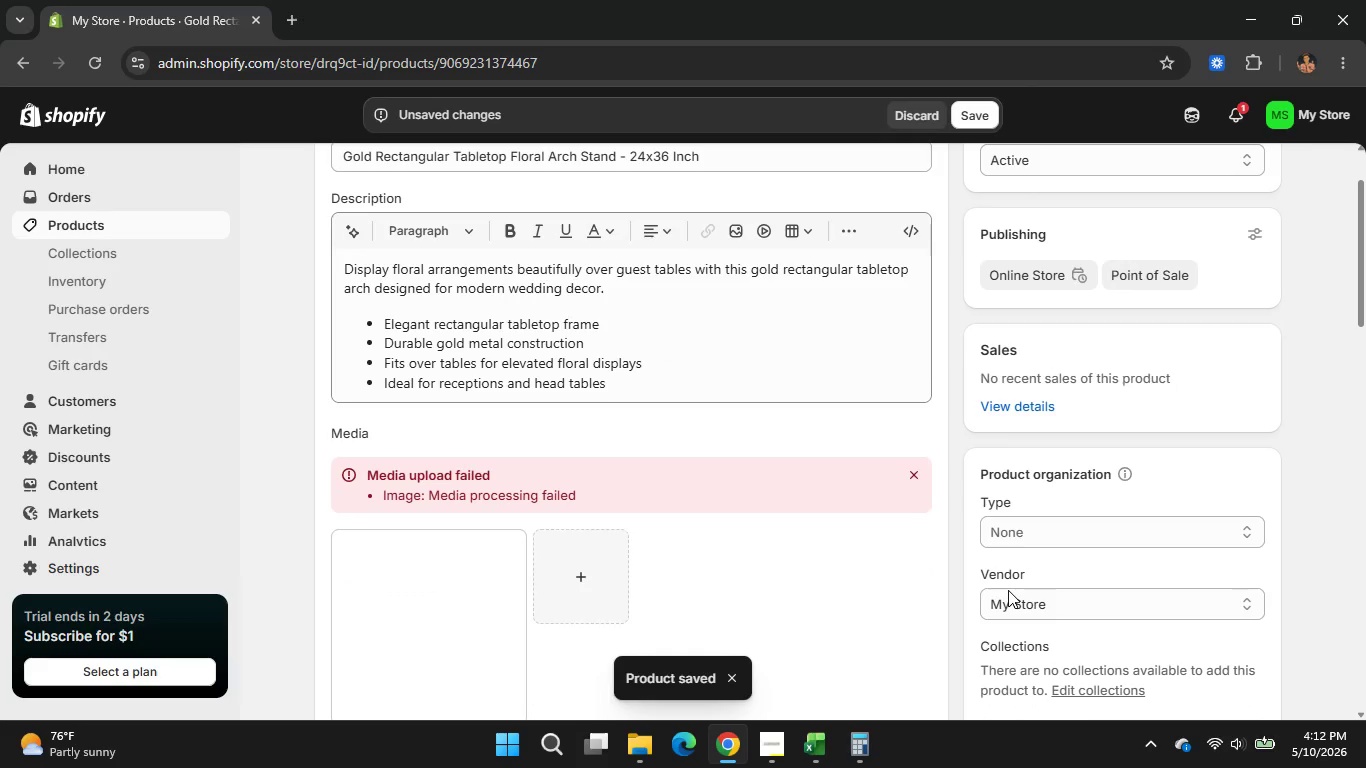 
scroll: coordinate [1008, 590], scroll_direction: down, amount: 2.0
 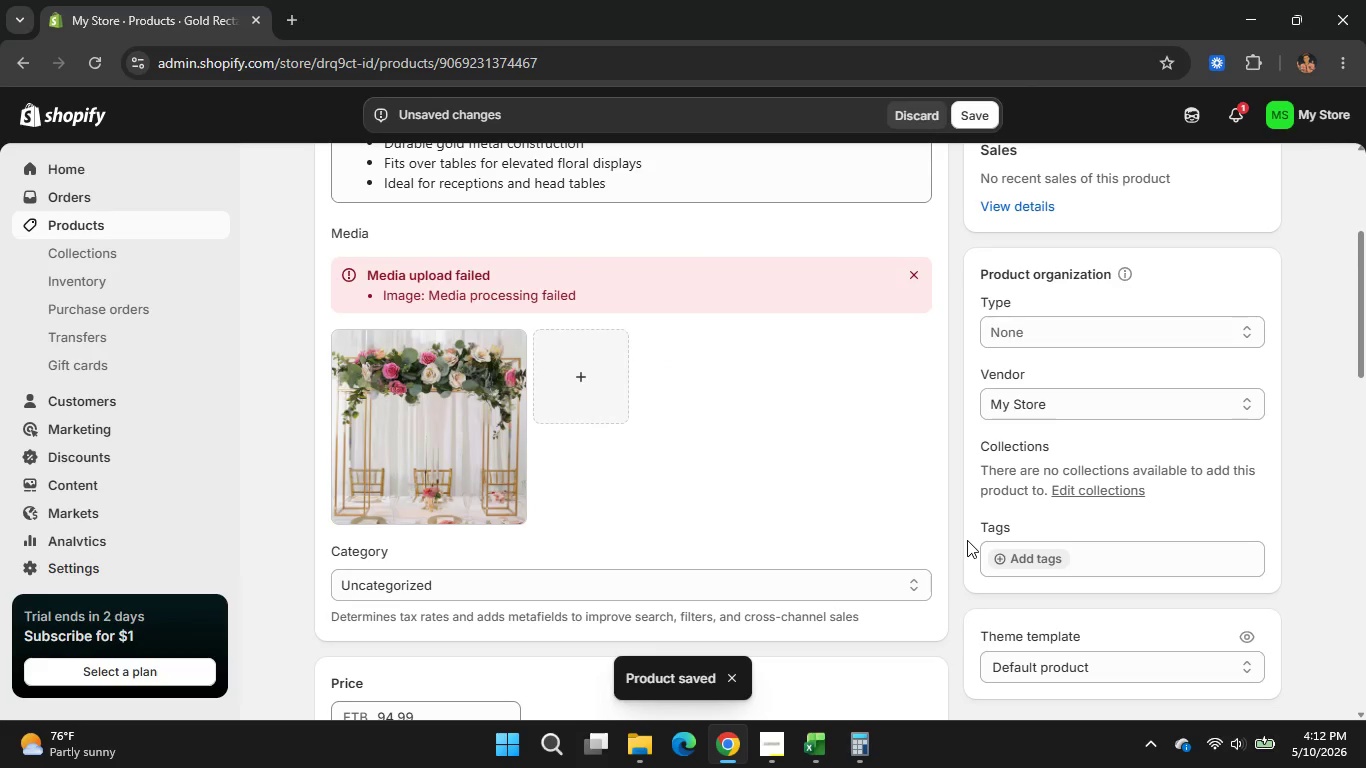 
left_click([909, 272])
 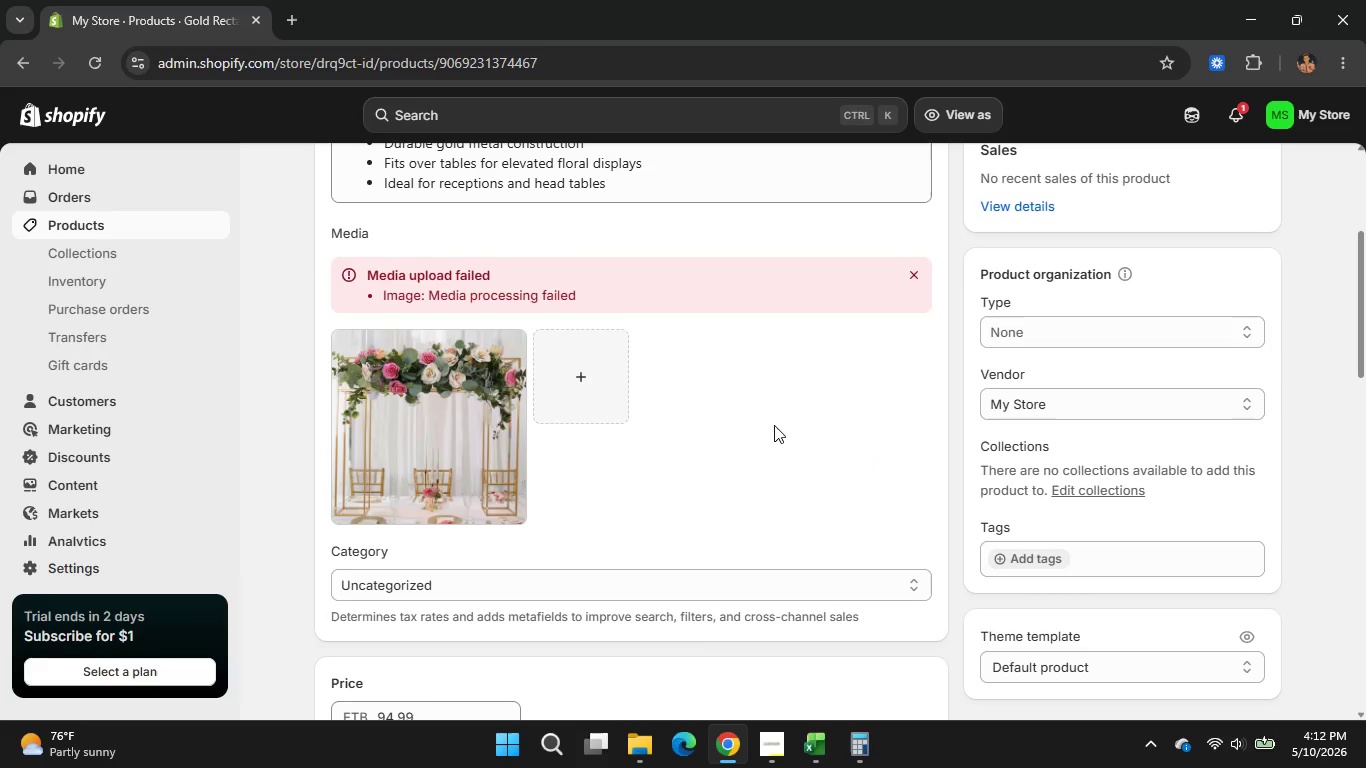 
wait(7.41)
 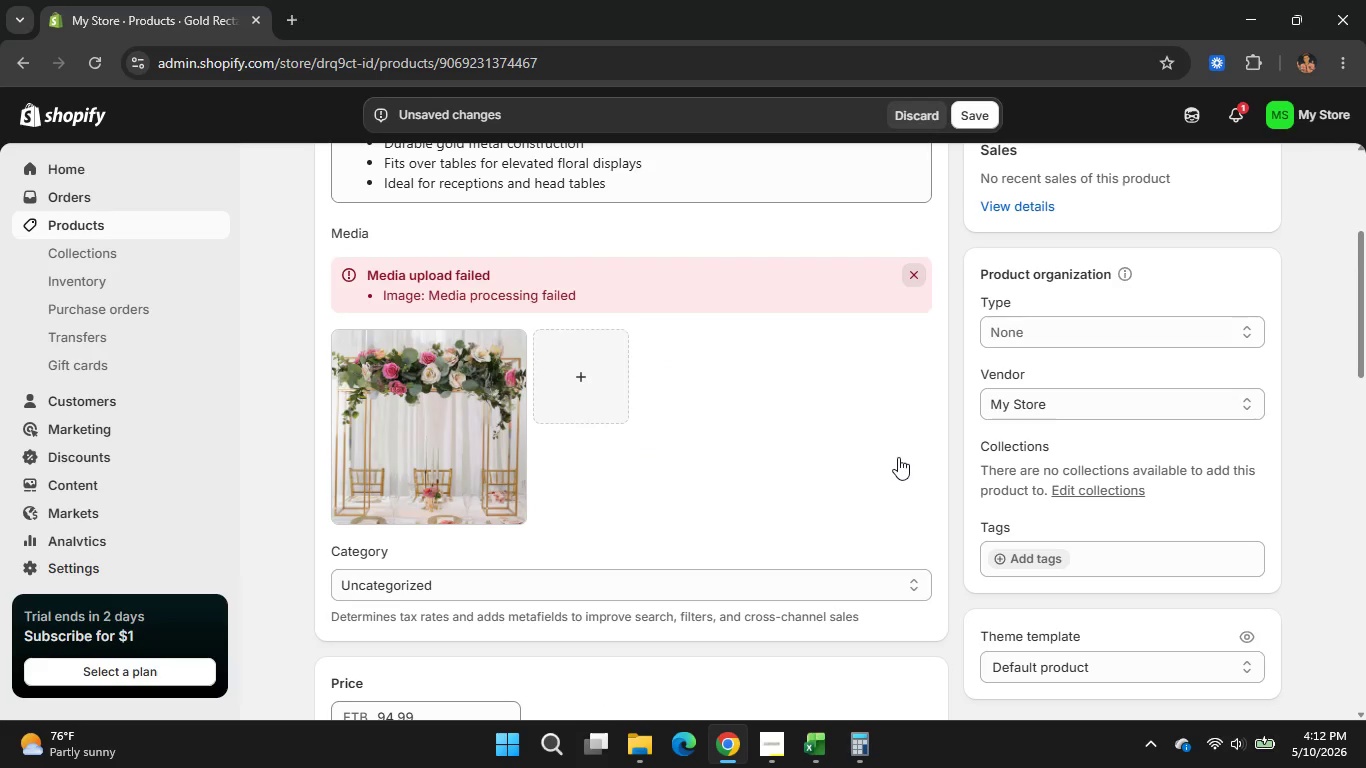 
left_click([915, 274])
 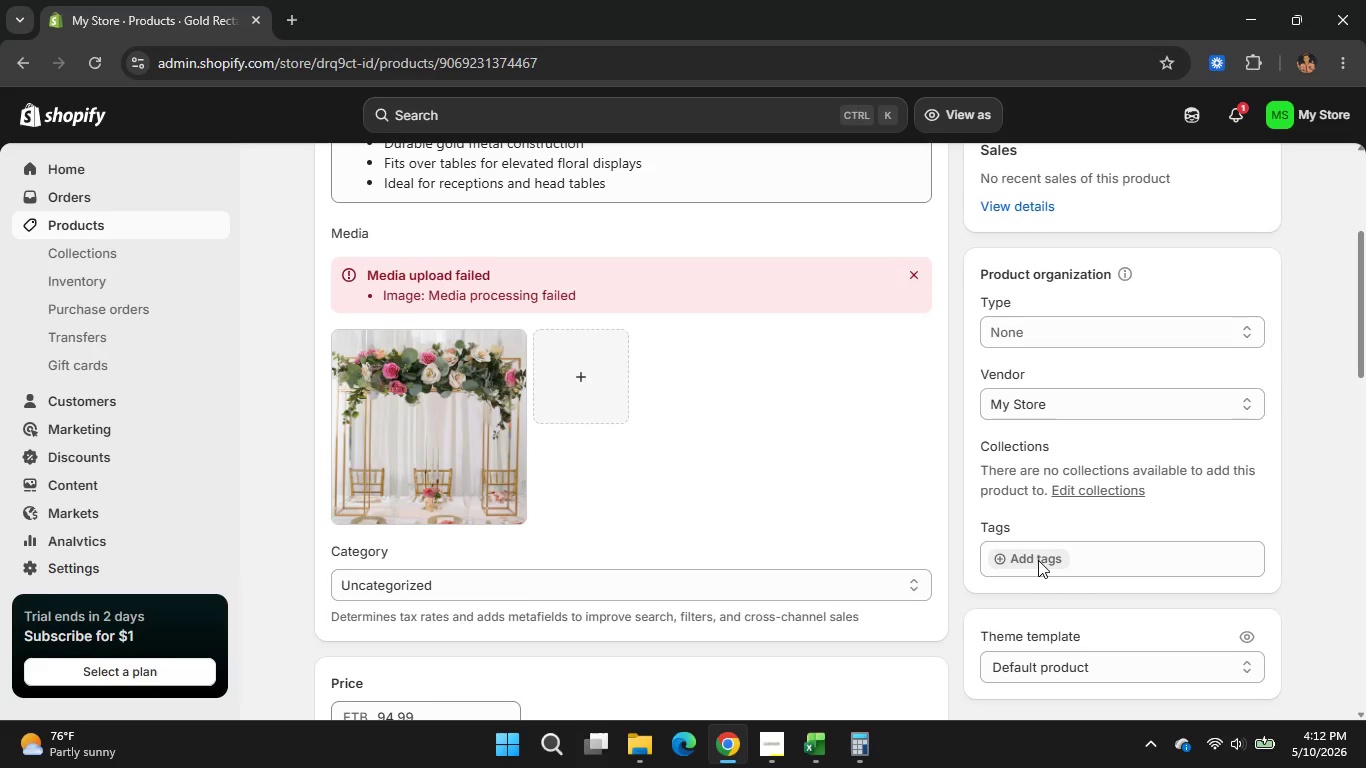 
left_click([1015, 553])
 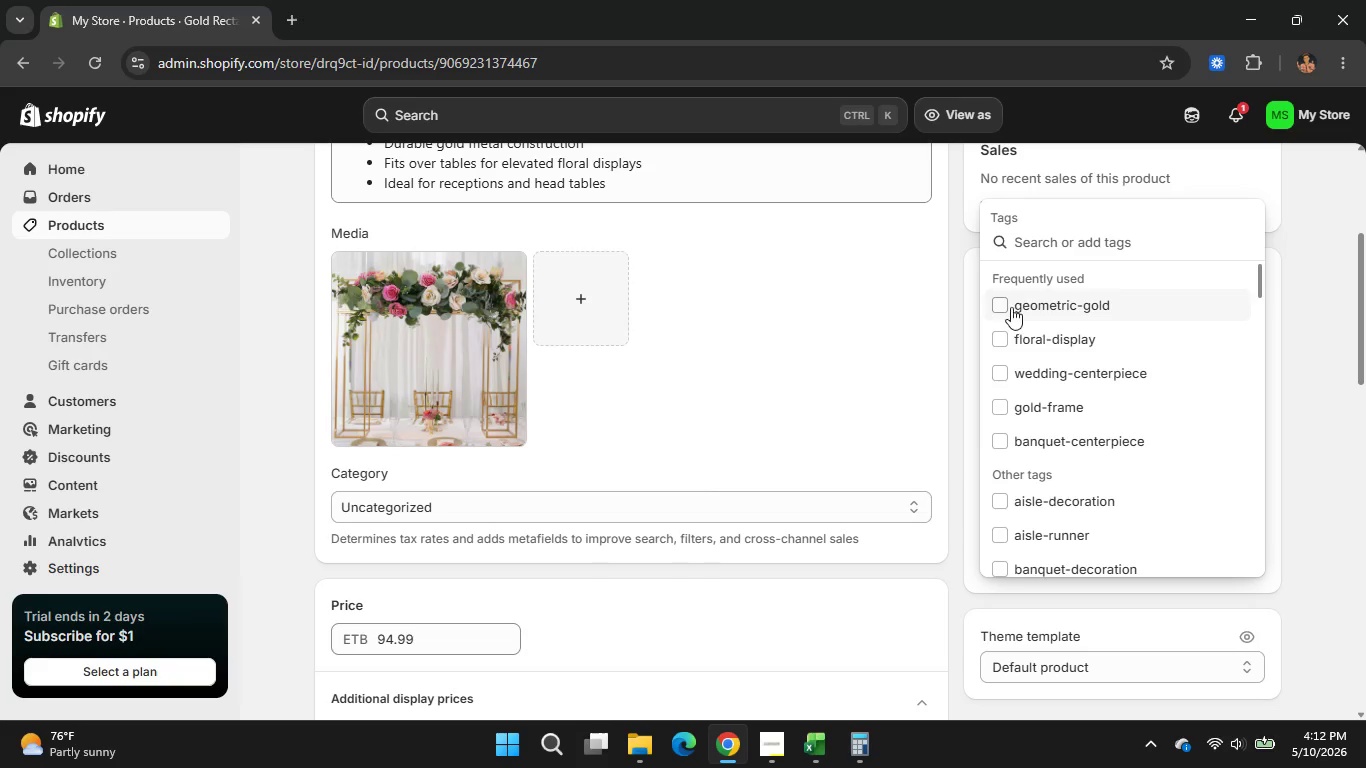 
left_click([1004, 306])
 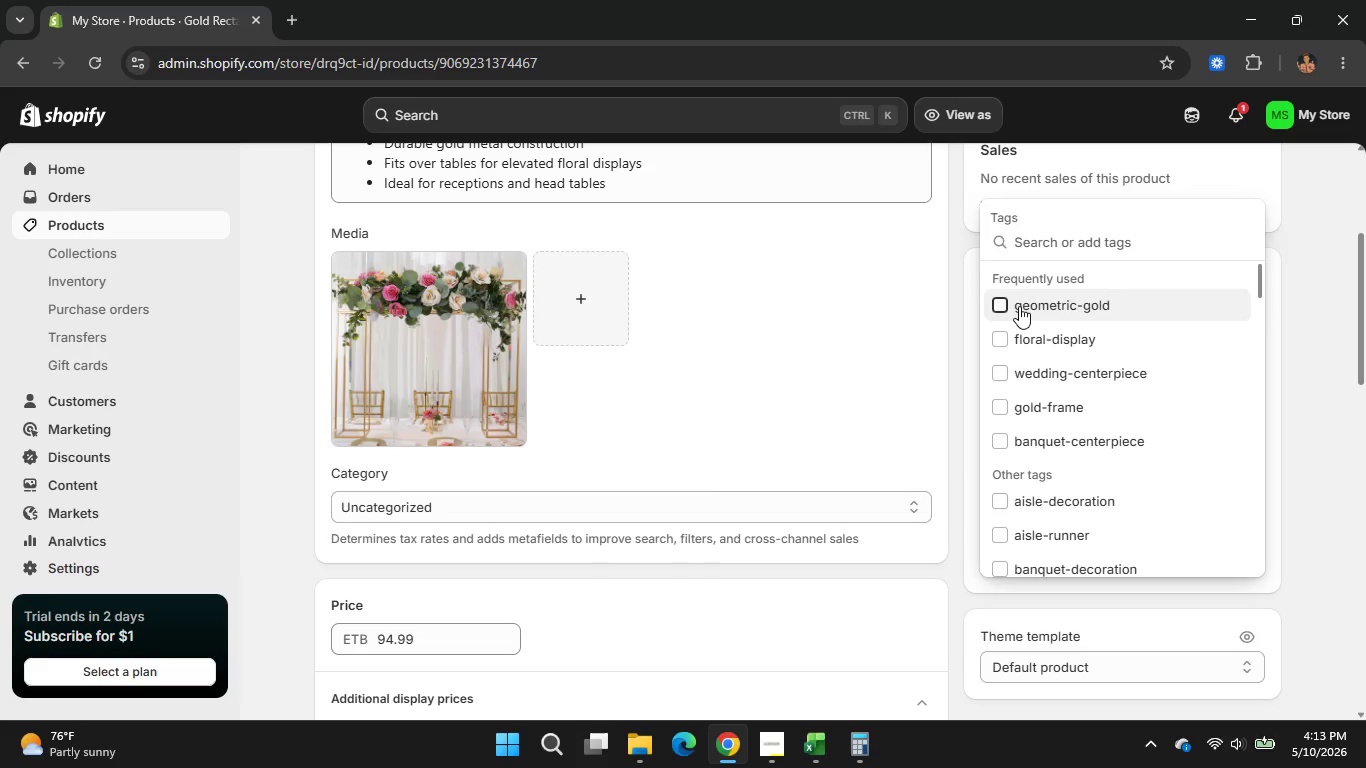 
left_click([1294, 375])
 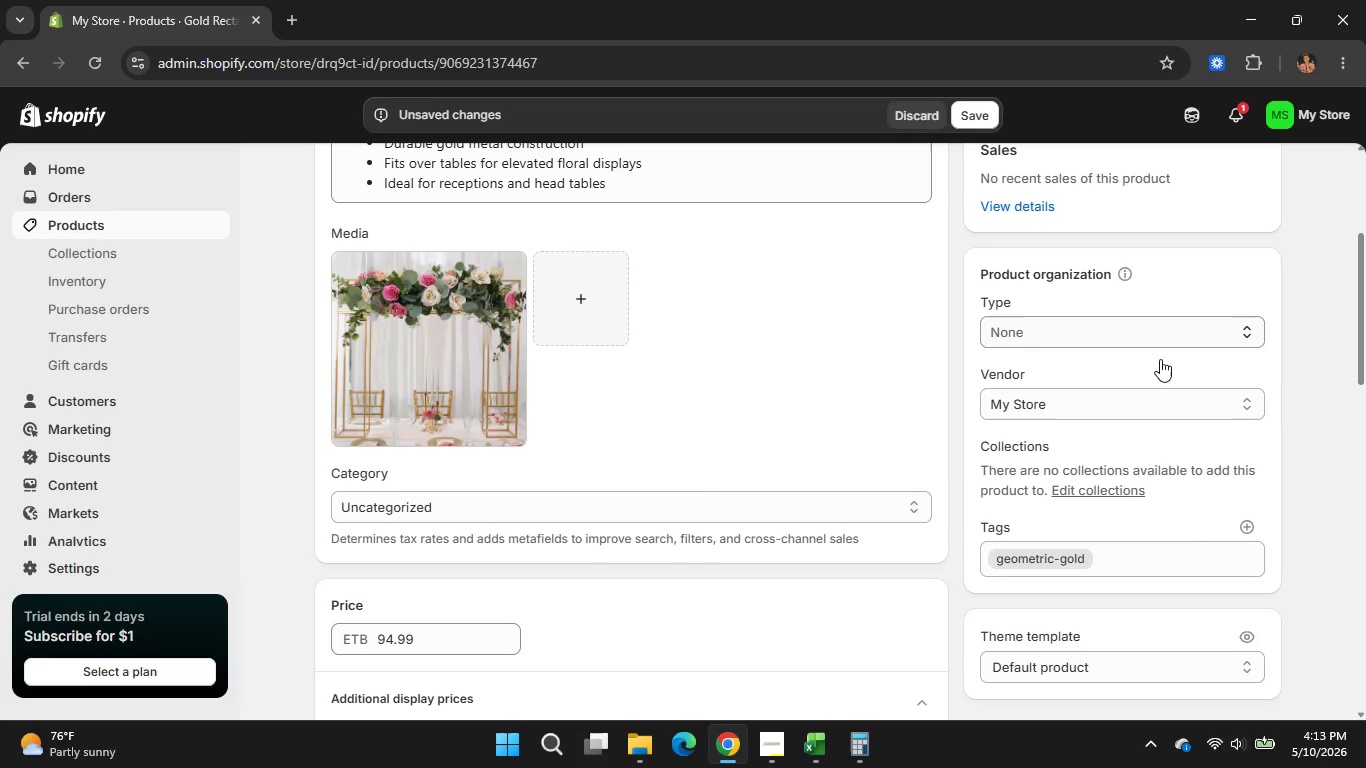 
left_click([1242, 526])
 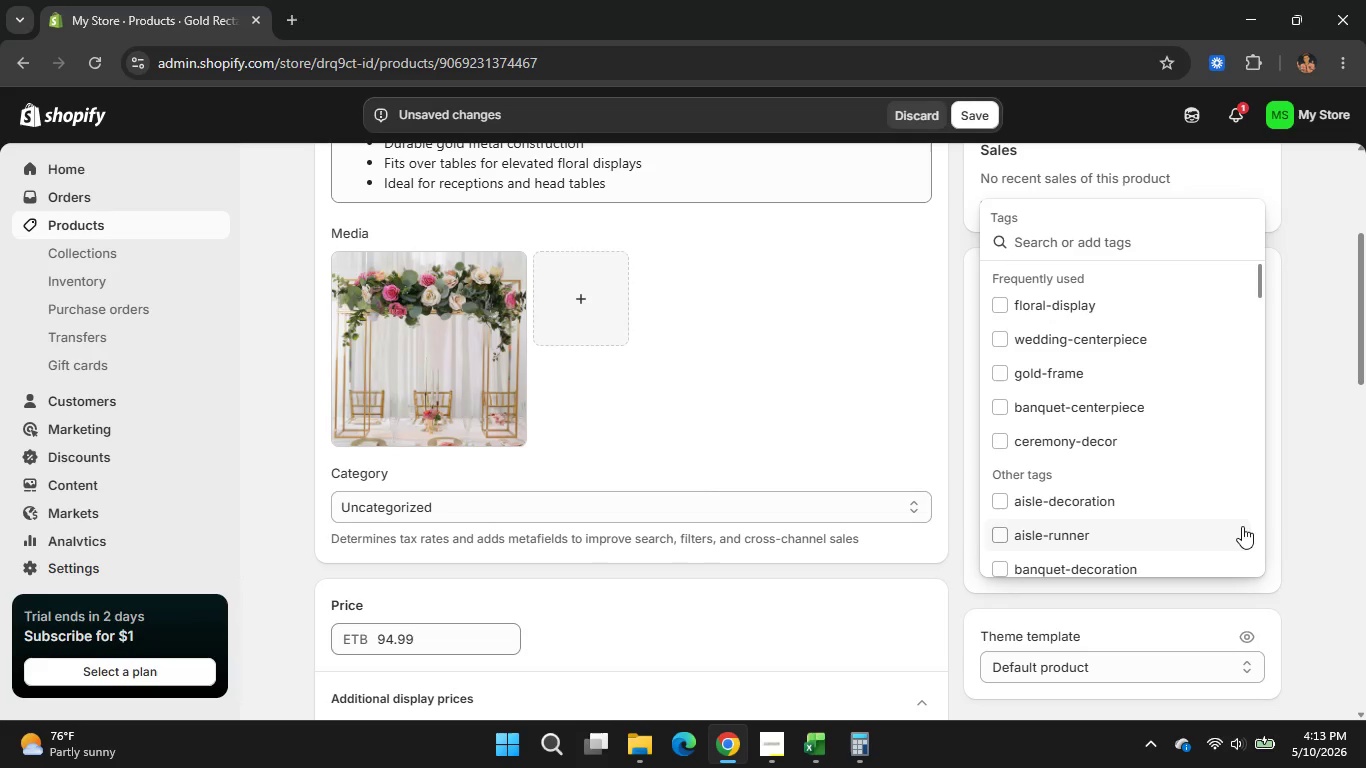 
type(tabletop-arch)
 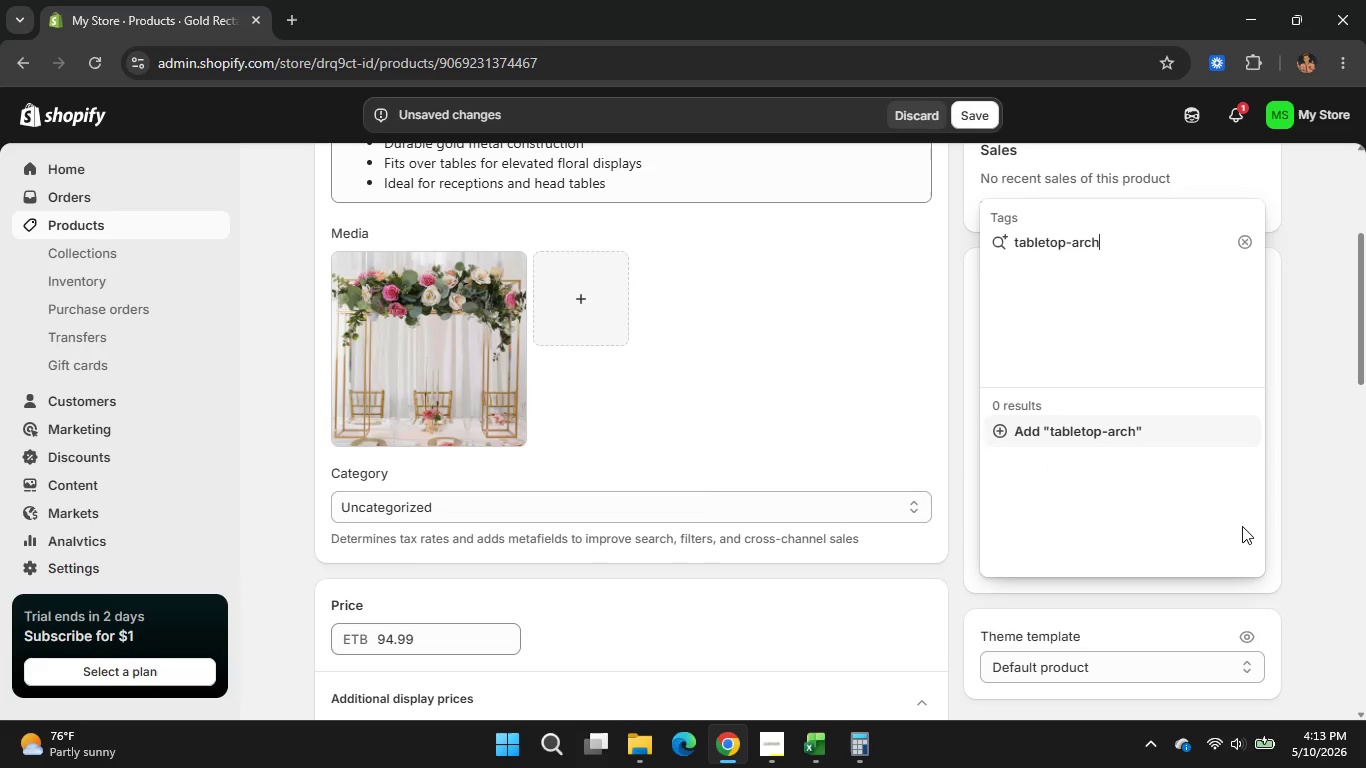 
wait(8.88)
 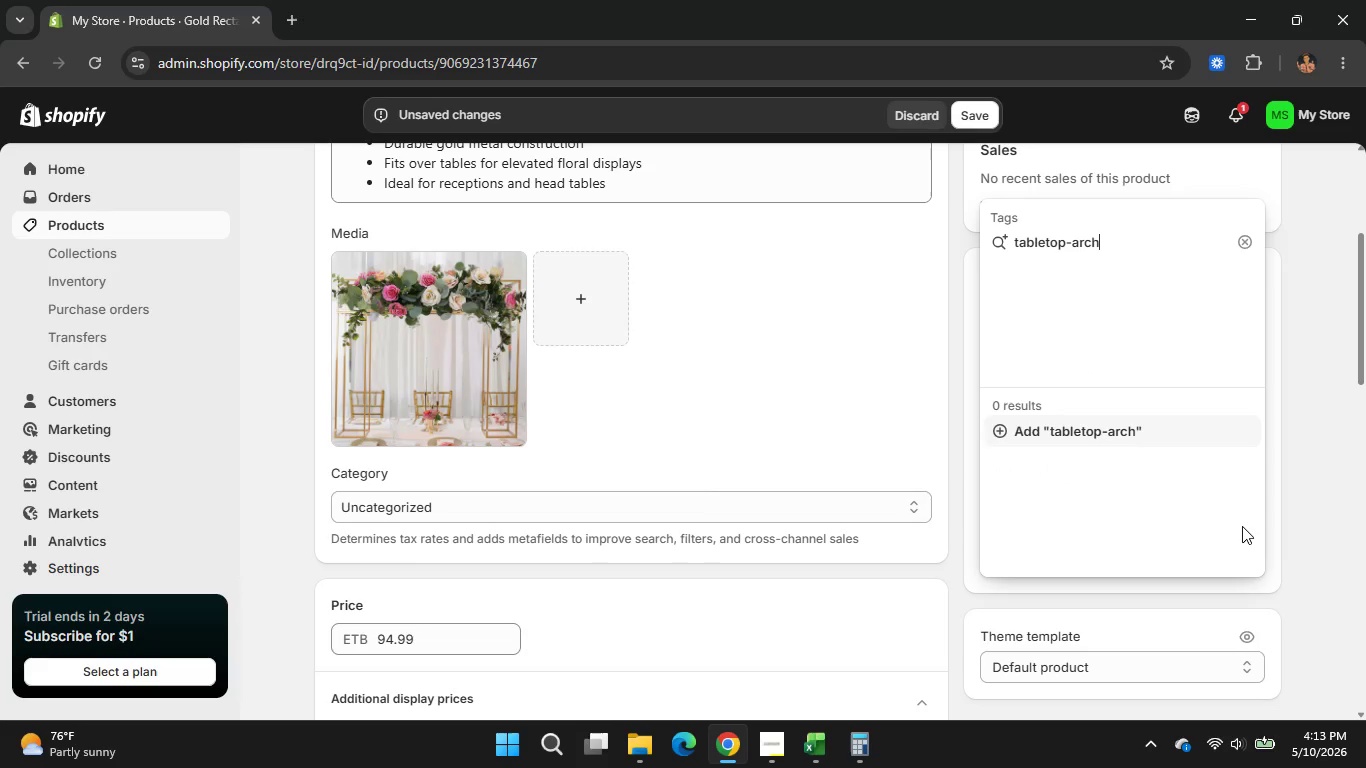 
key(Comma)
 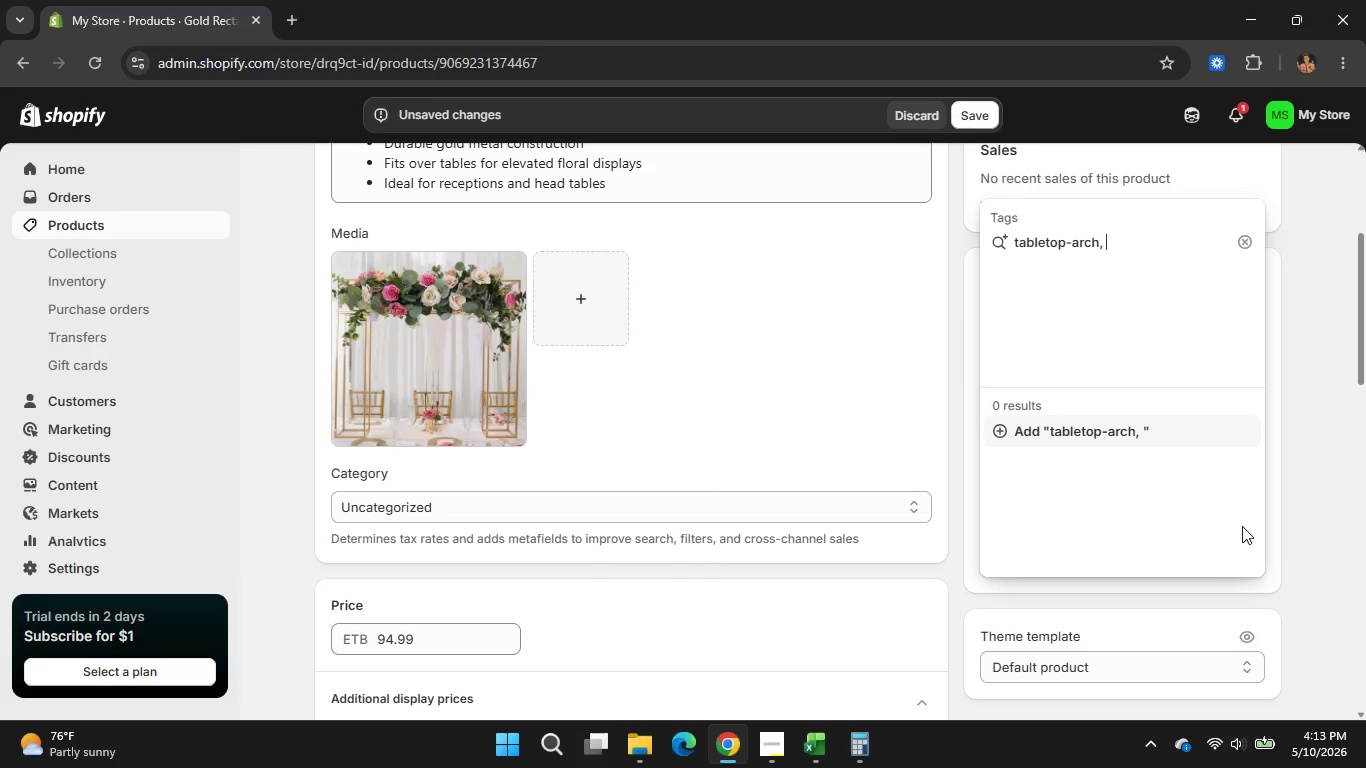 
key(Space)
 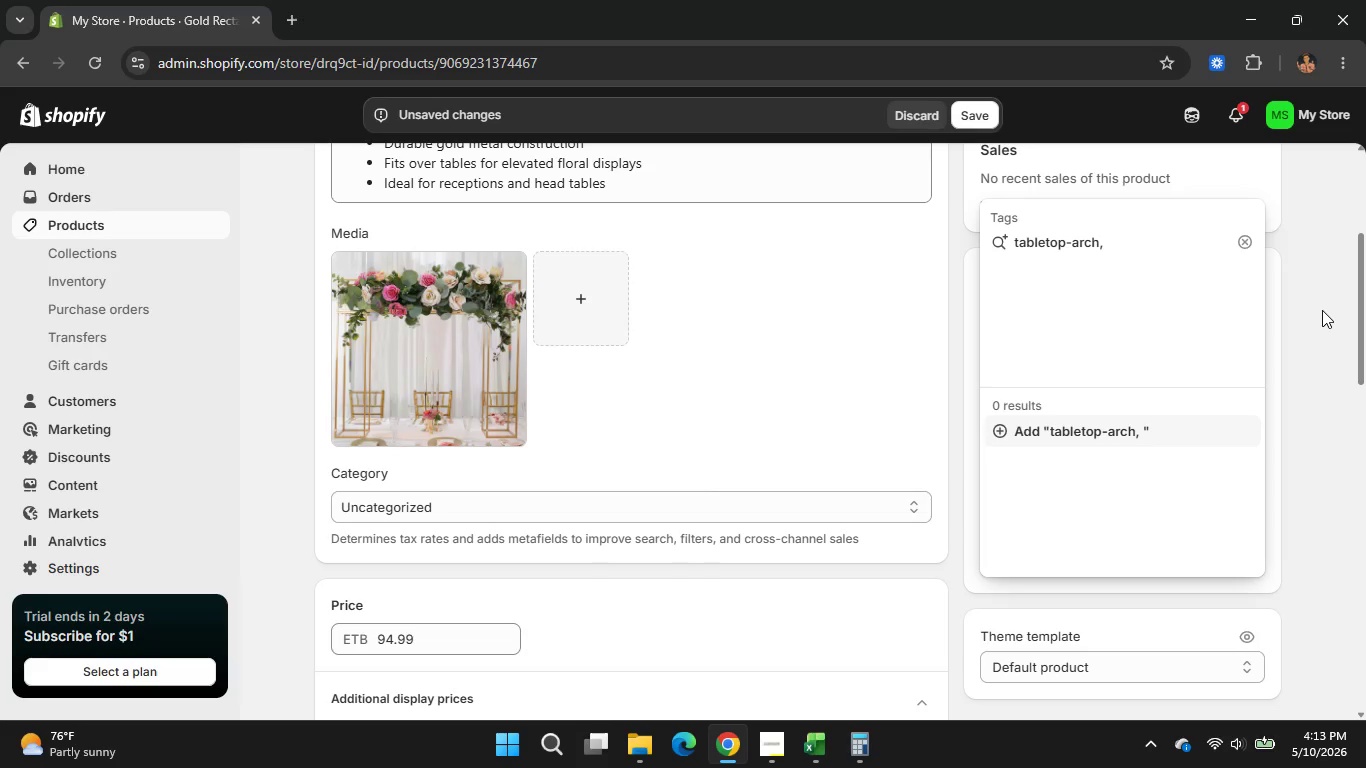 
wait(25.31)
 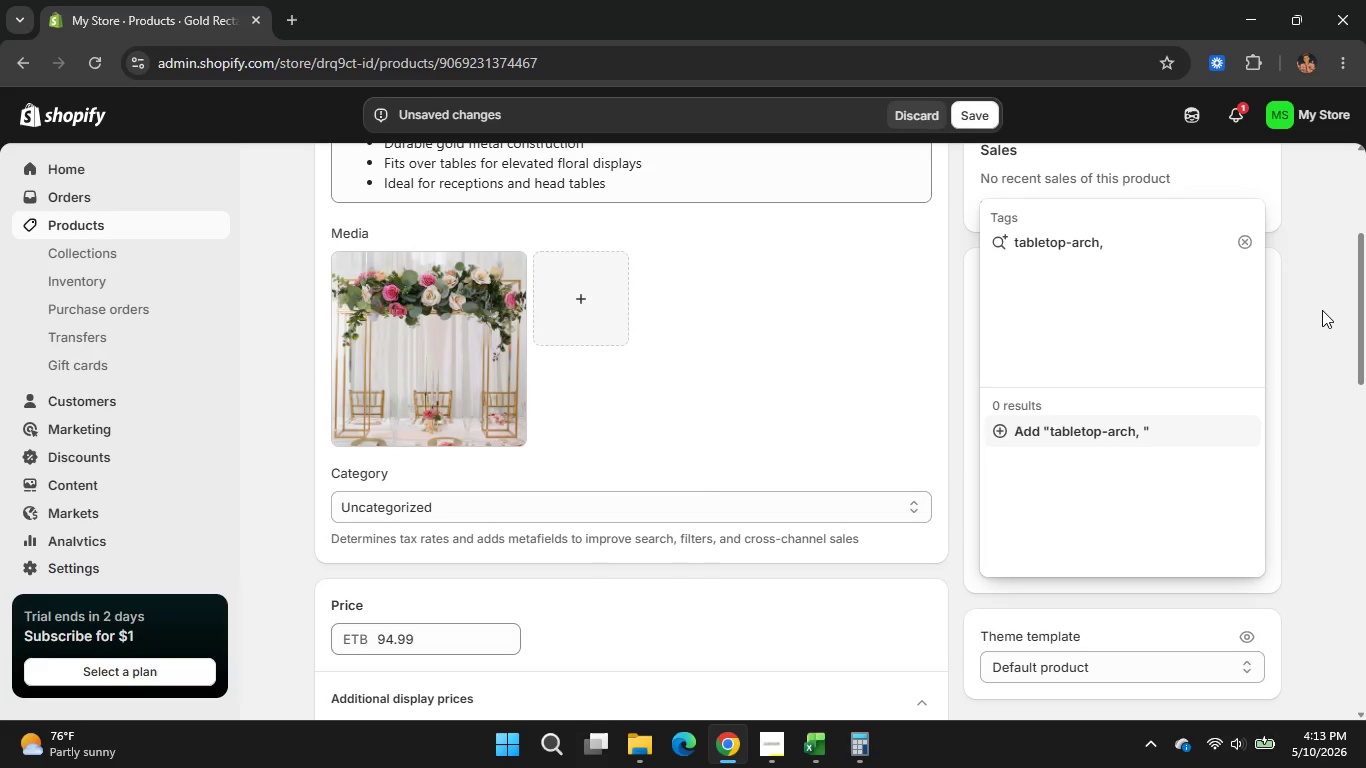 
key(Space)
 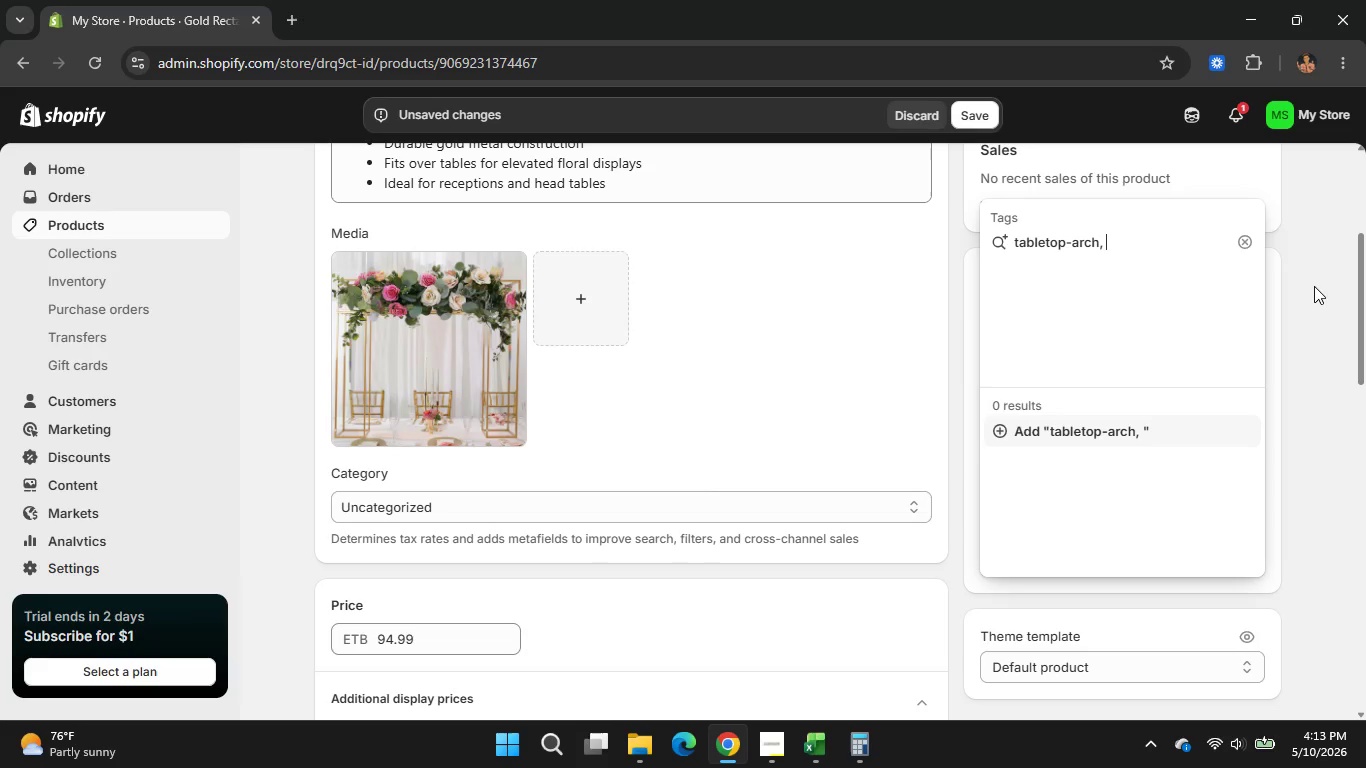 
key(Backspace)
 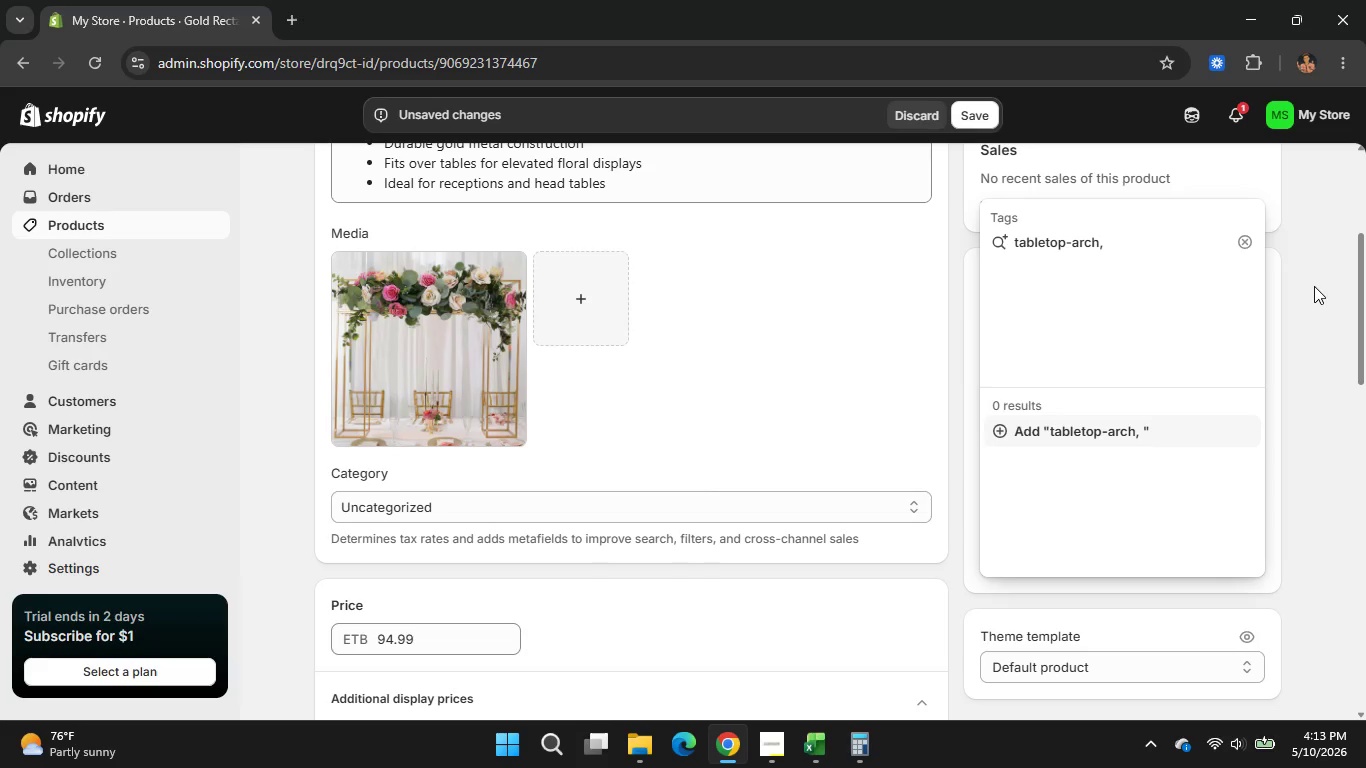 
key(Backspace)
 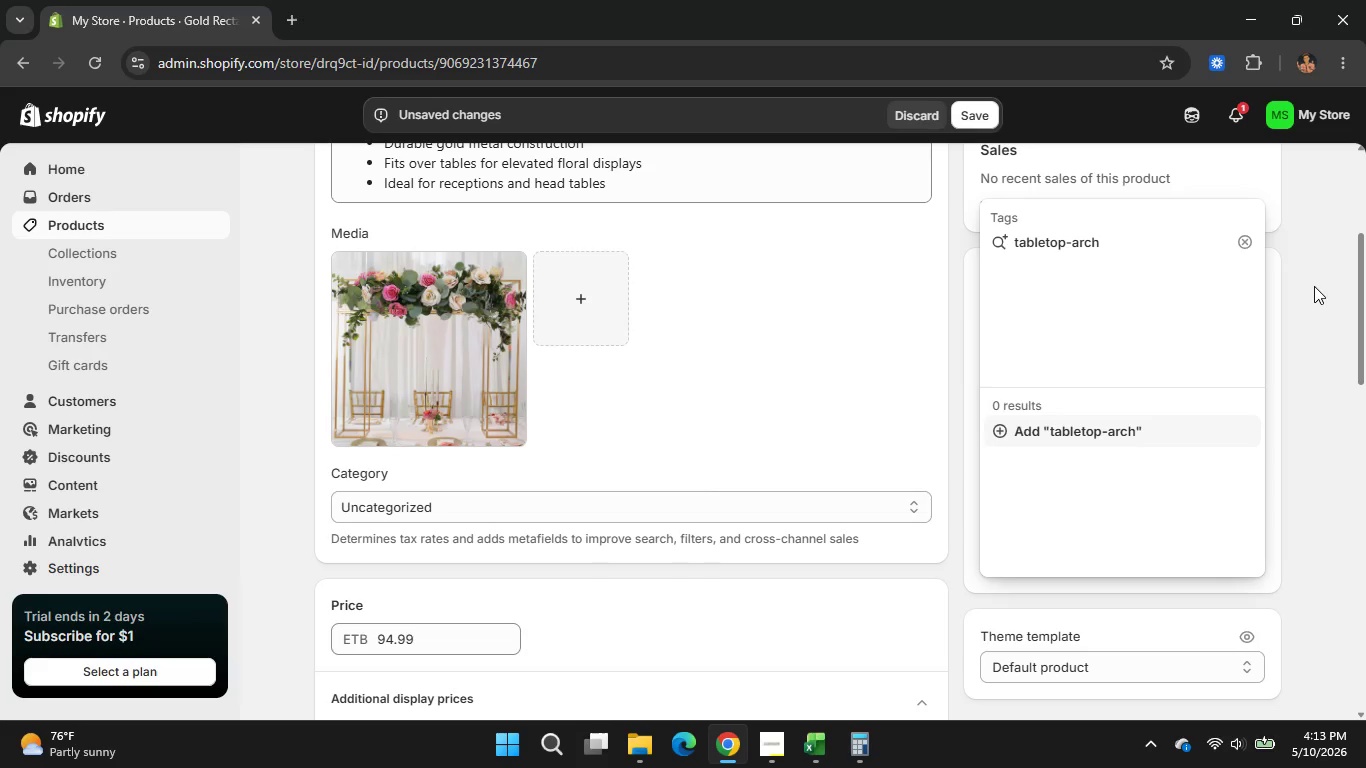 
key(Backspace)
 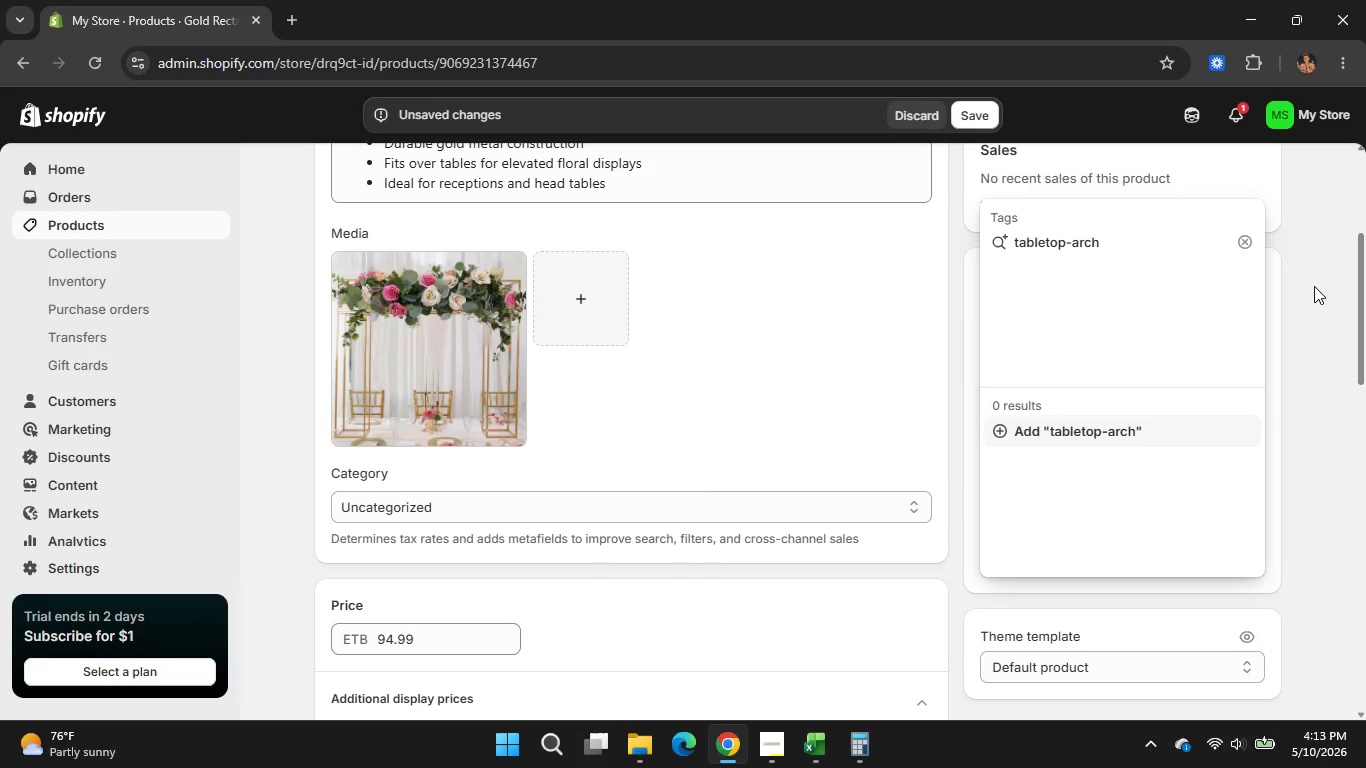 
key(Enter)
 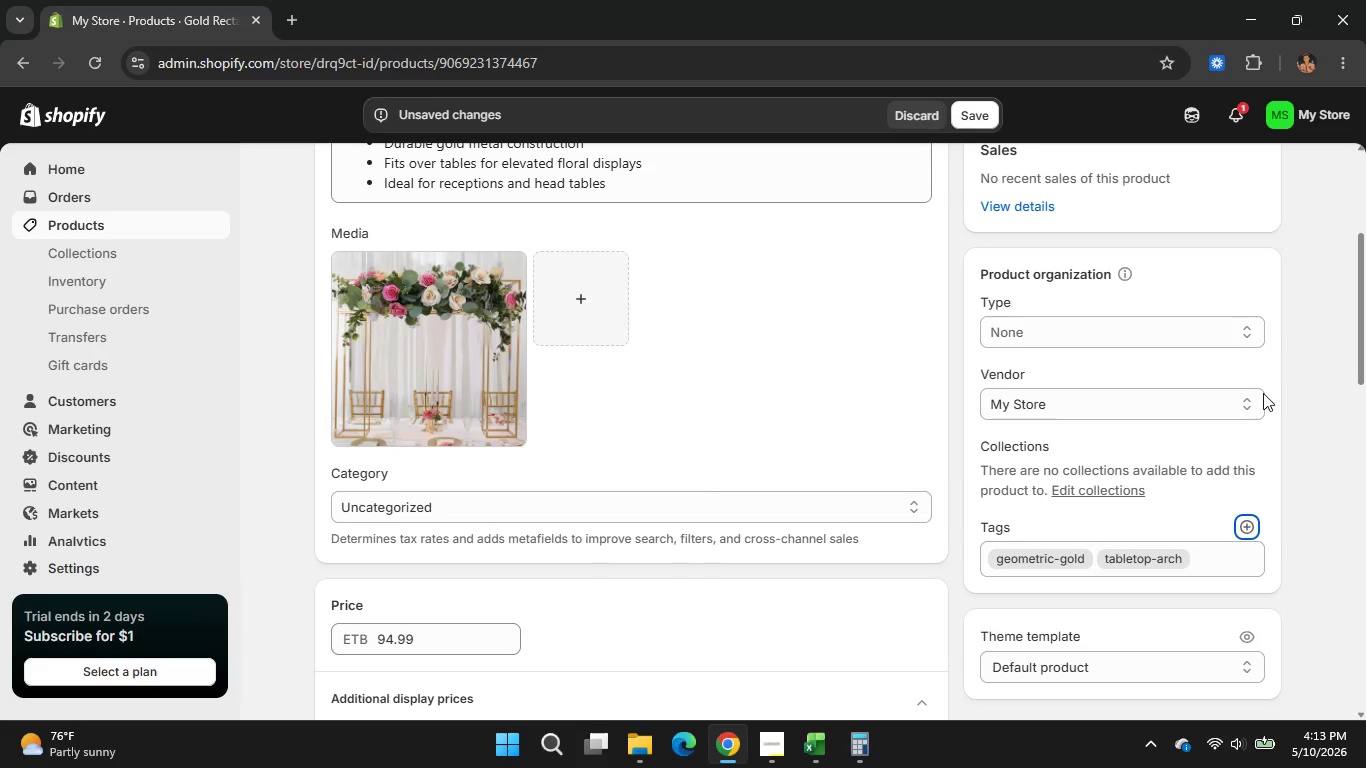 
wait(5.64)
 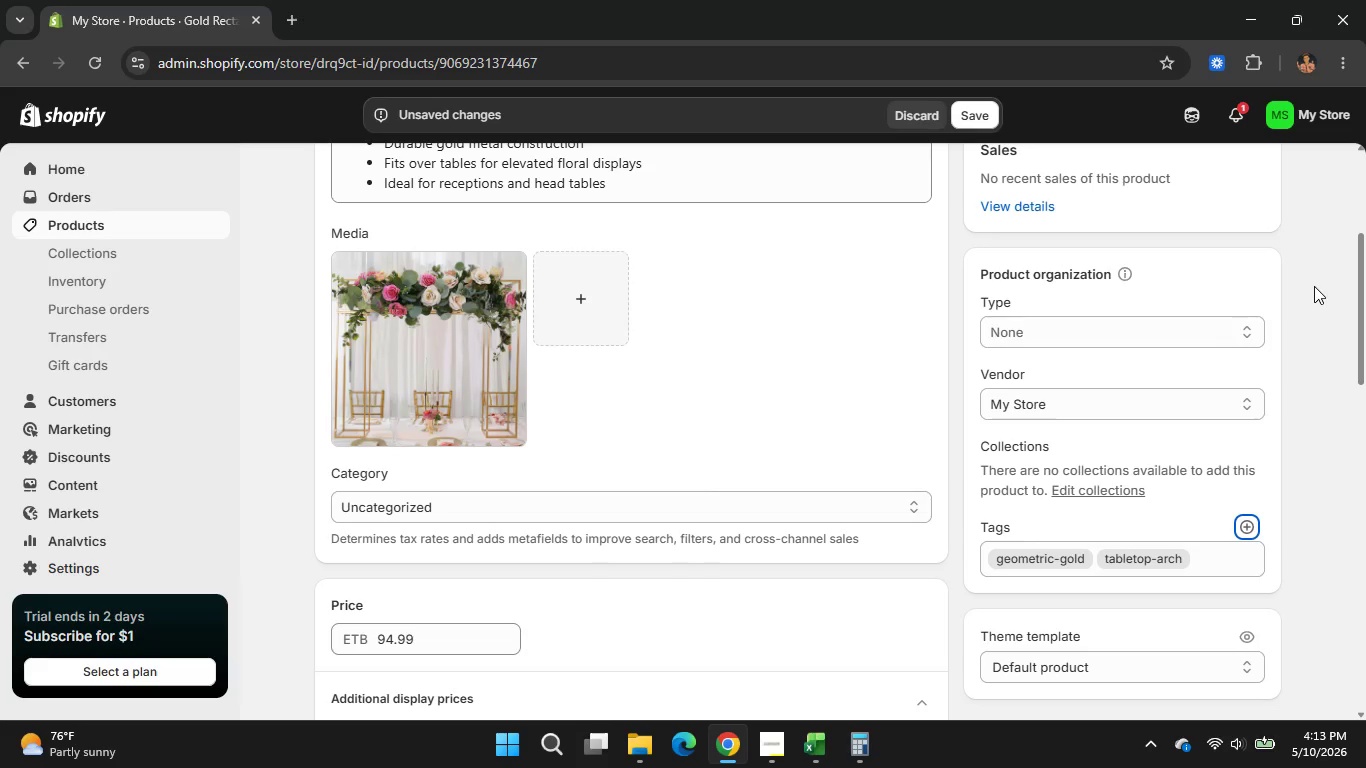 
left_click([1248, 519])
 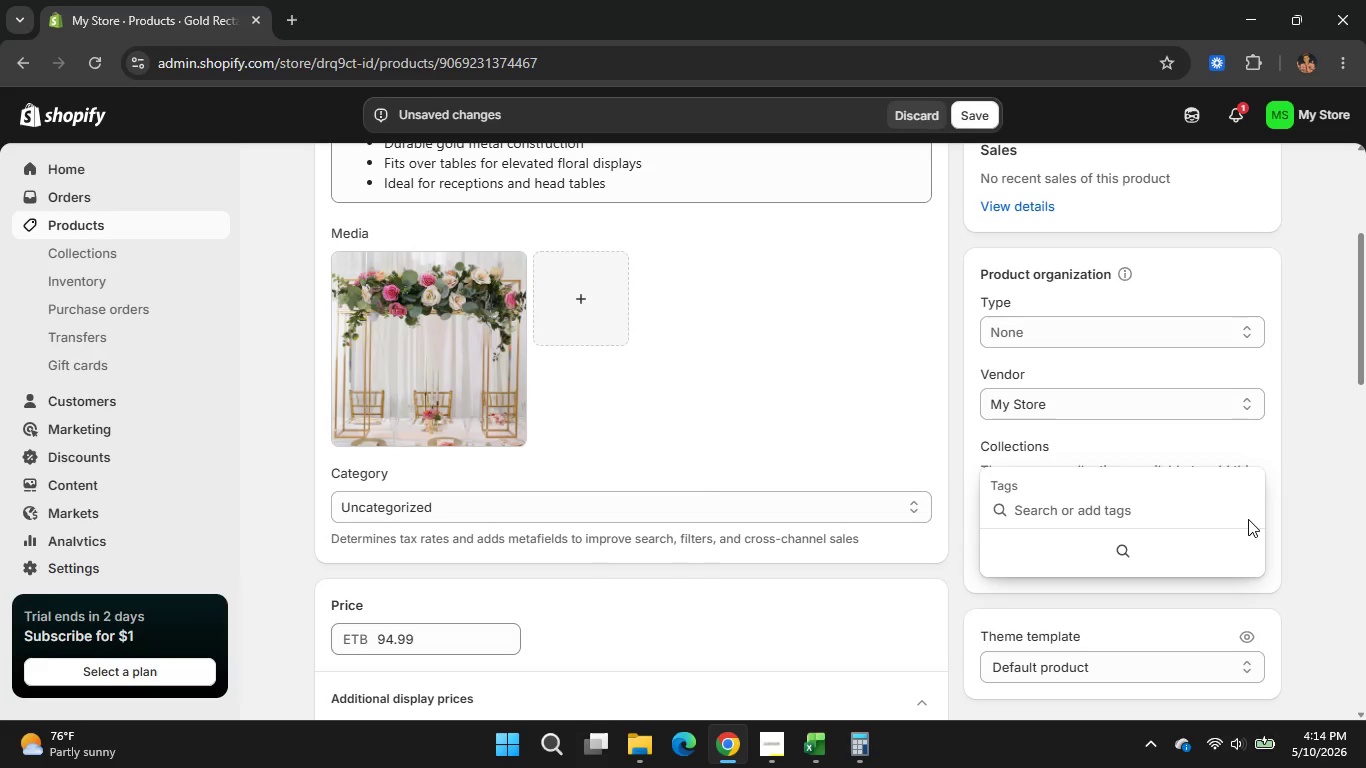 
type(rectangular)
 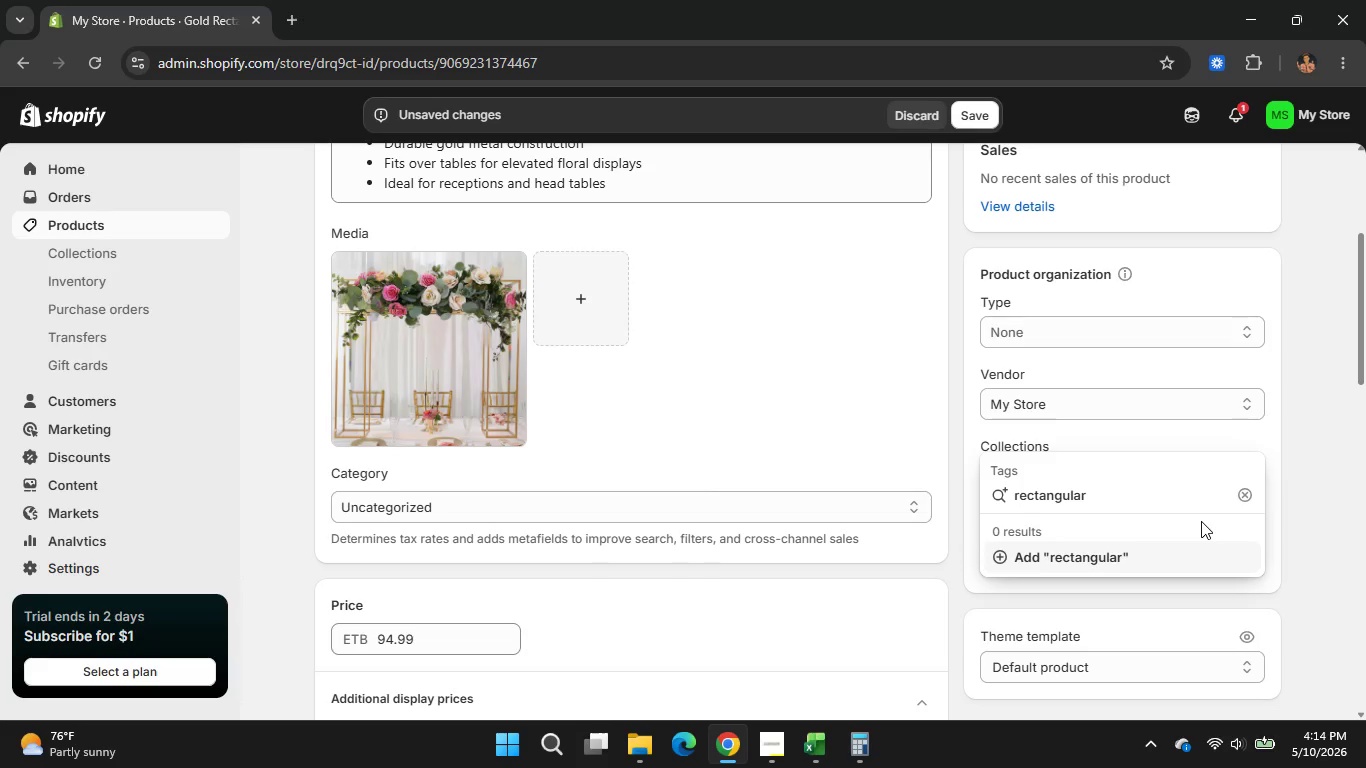 
key(Backspace)
key(Backspace)
key(Backspace)
type(lar-frame)
 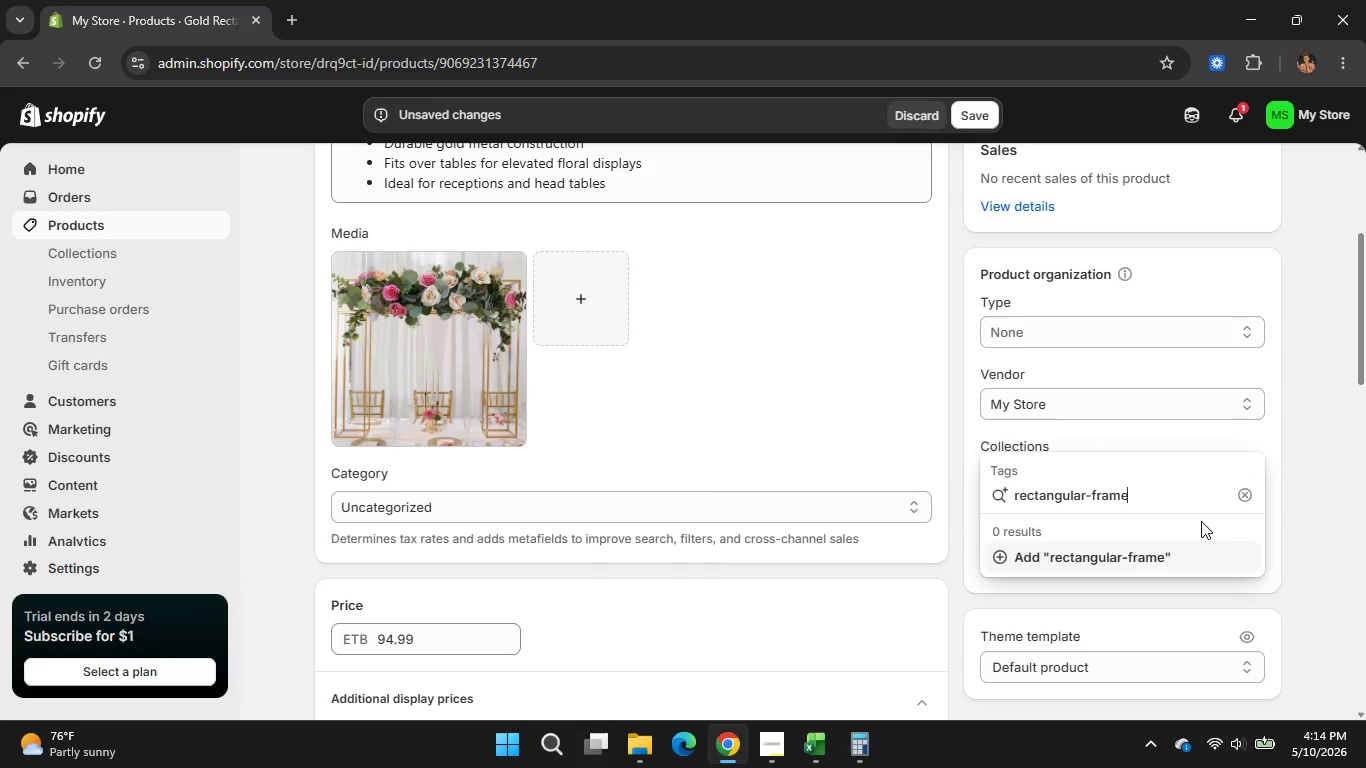 
key(Enter)
 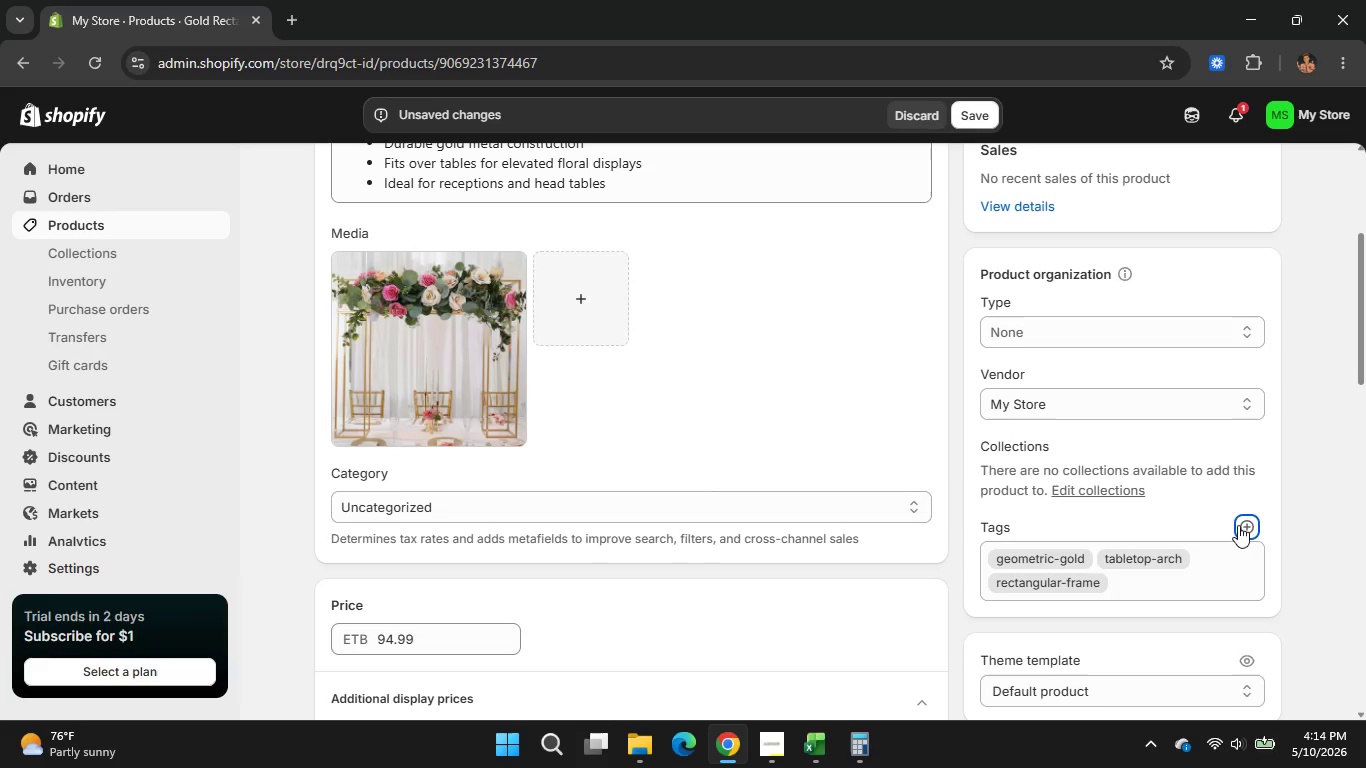 
left_click([1238, 525])
 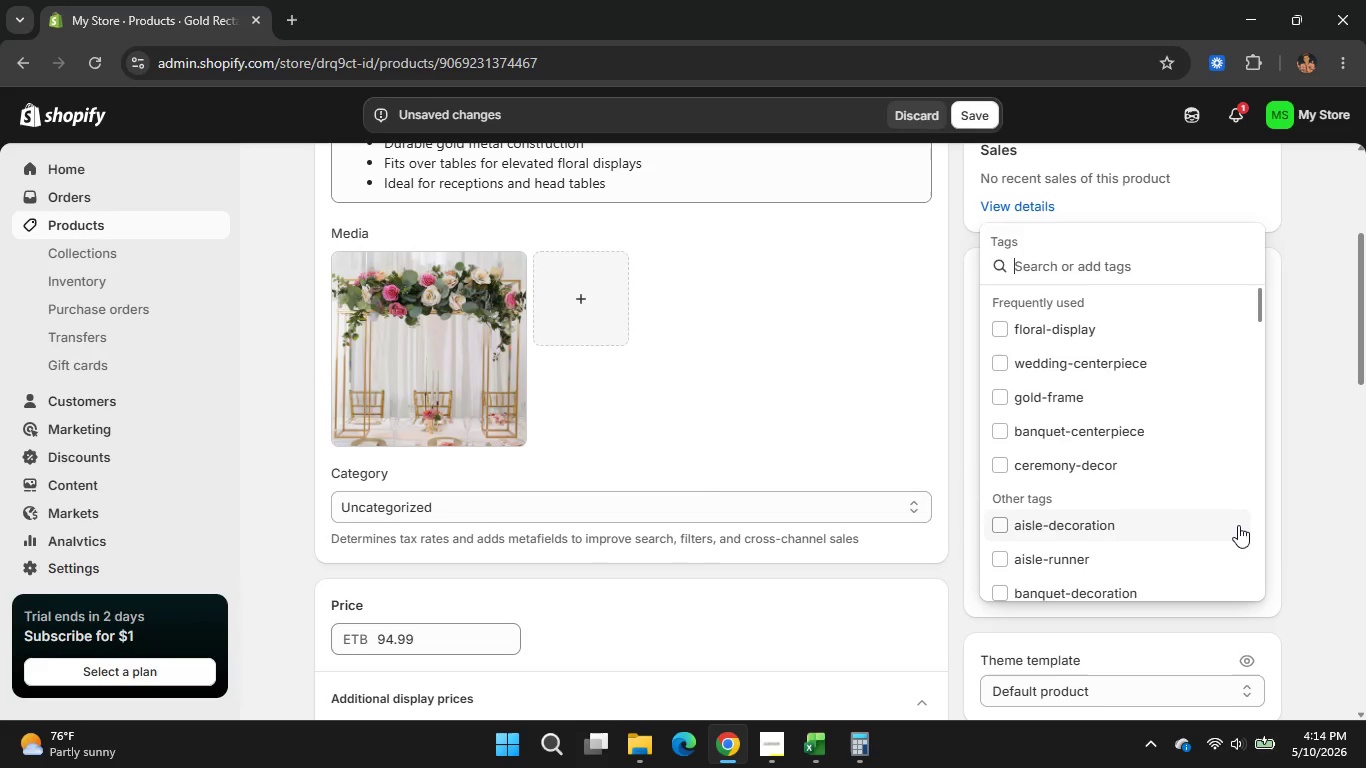 
wait(7.34)
 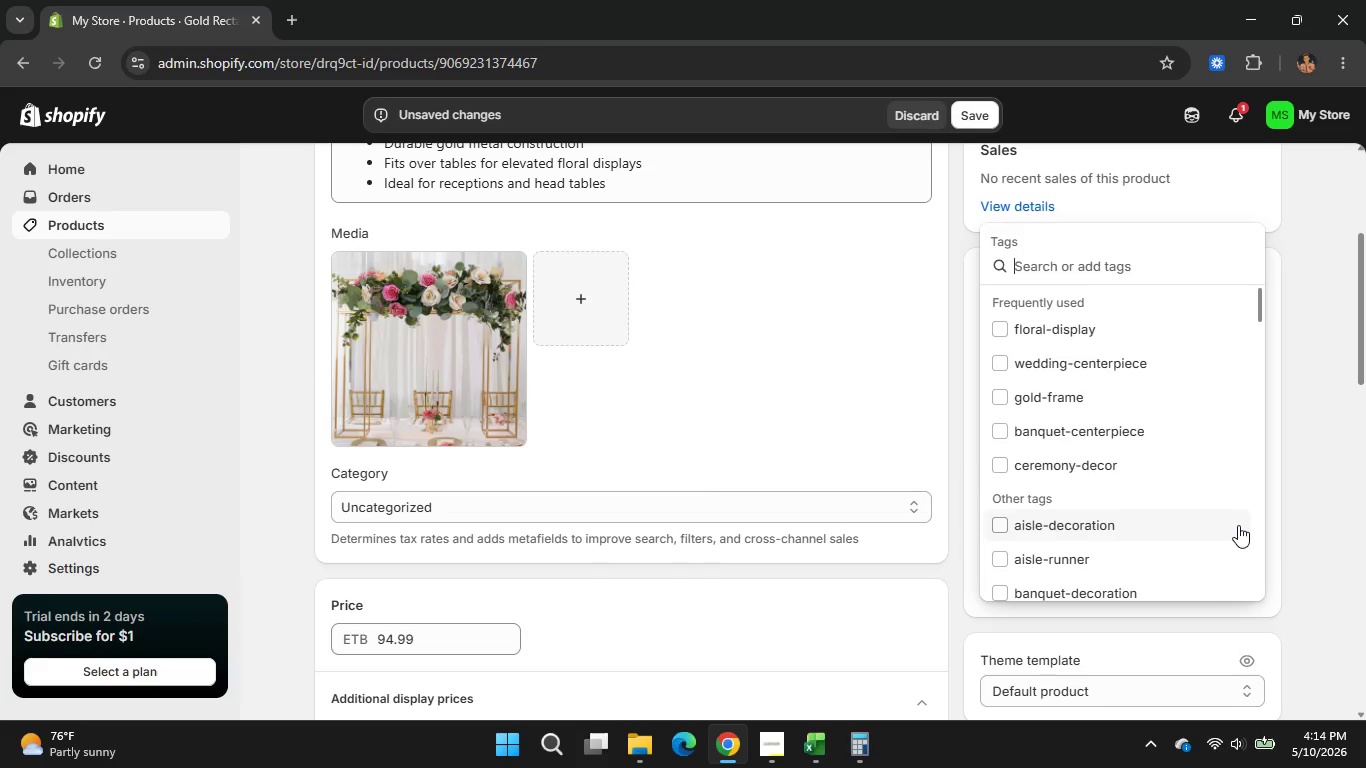 
type(floral)
 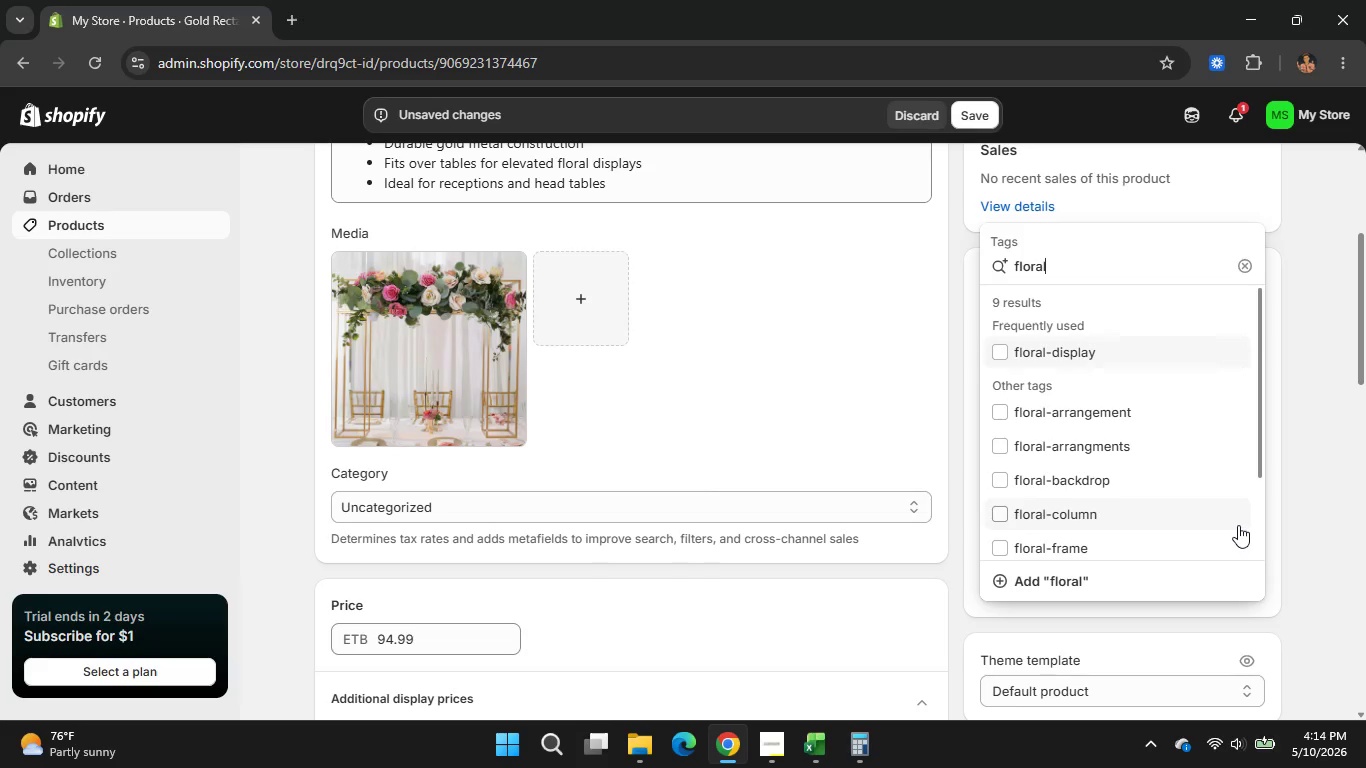 
wait(5.8)
 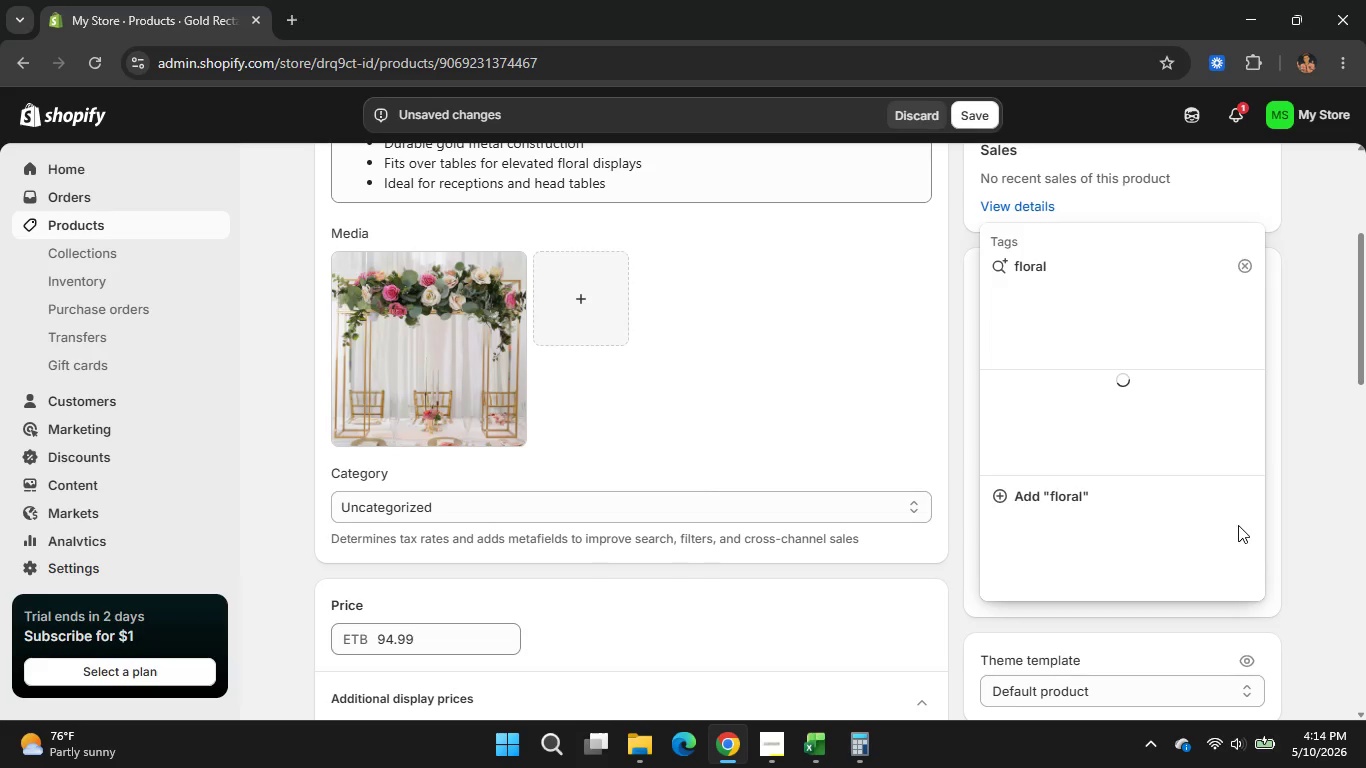 
type(-arch)
 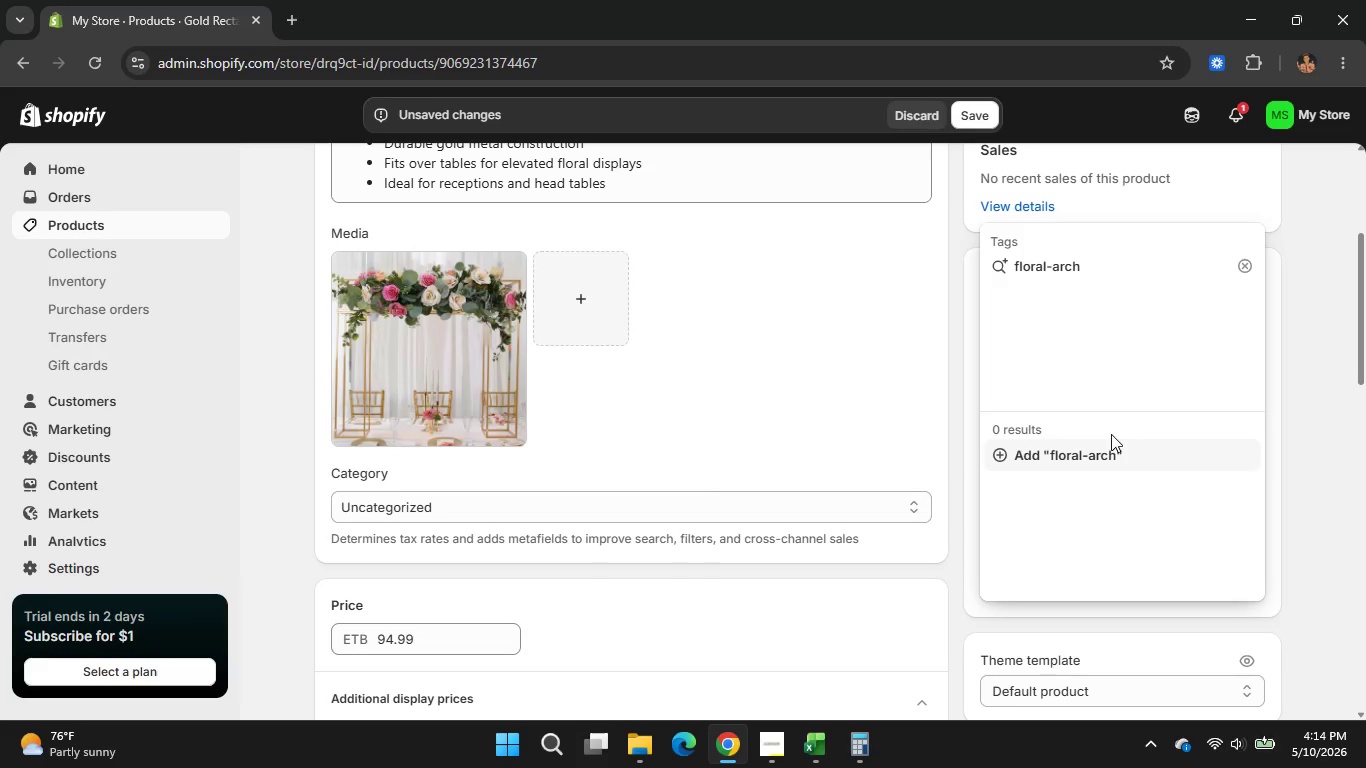 
left_click([1093, 452])
 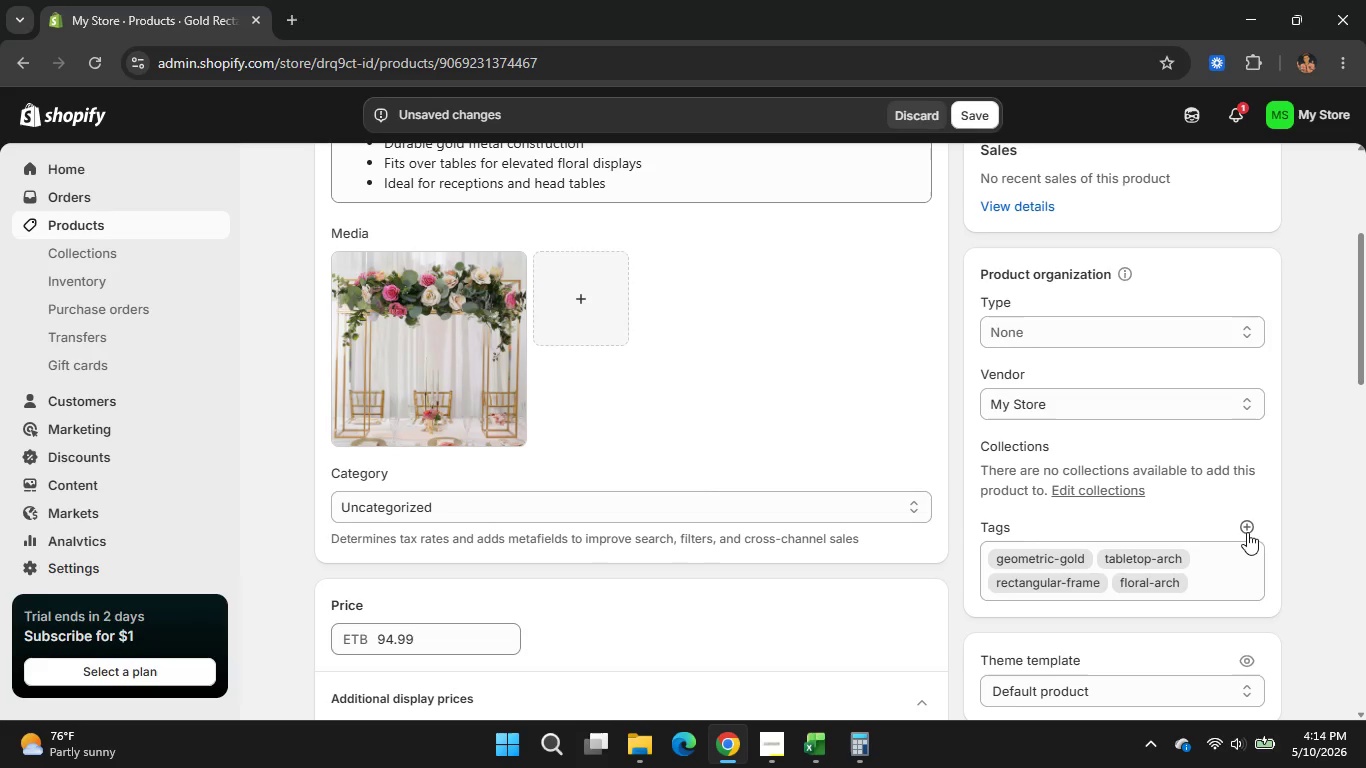 
left_click([1247, 530])
 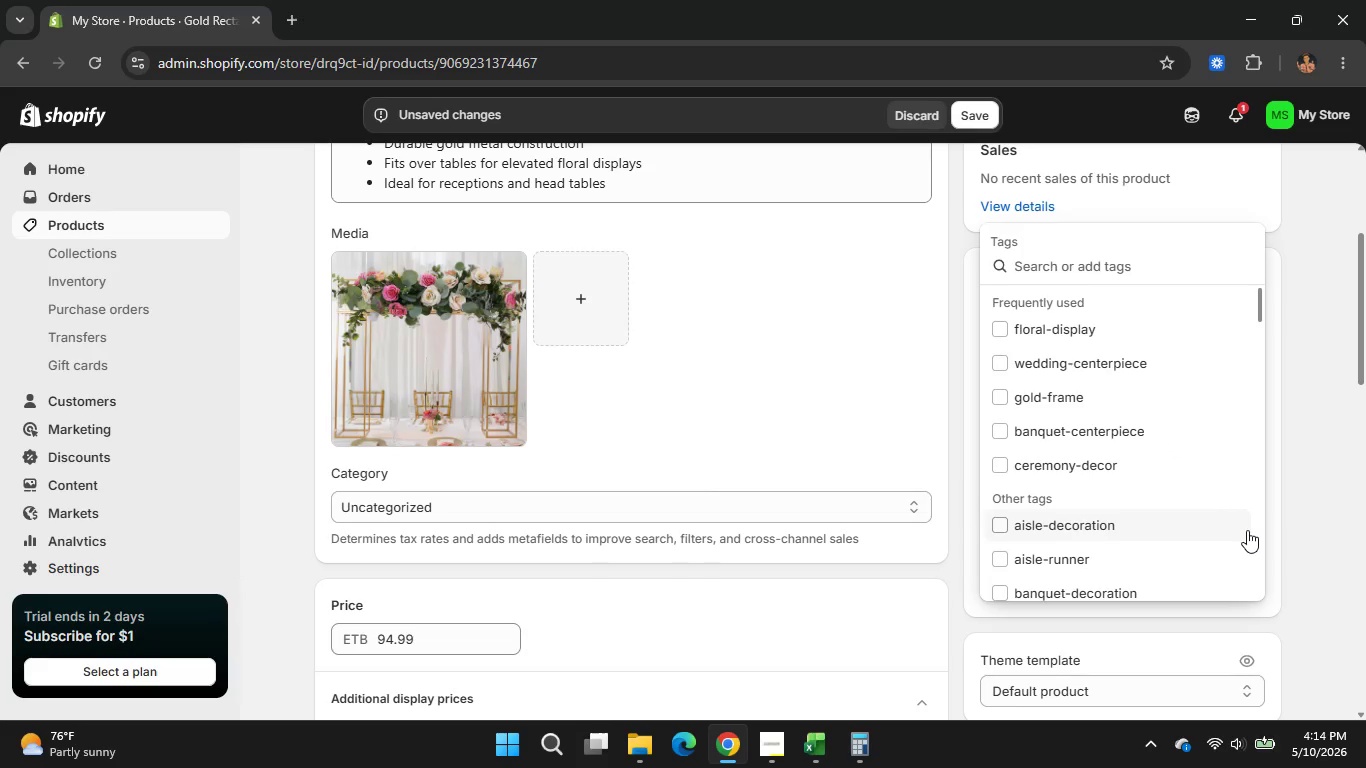 
type(wedding-)
 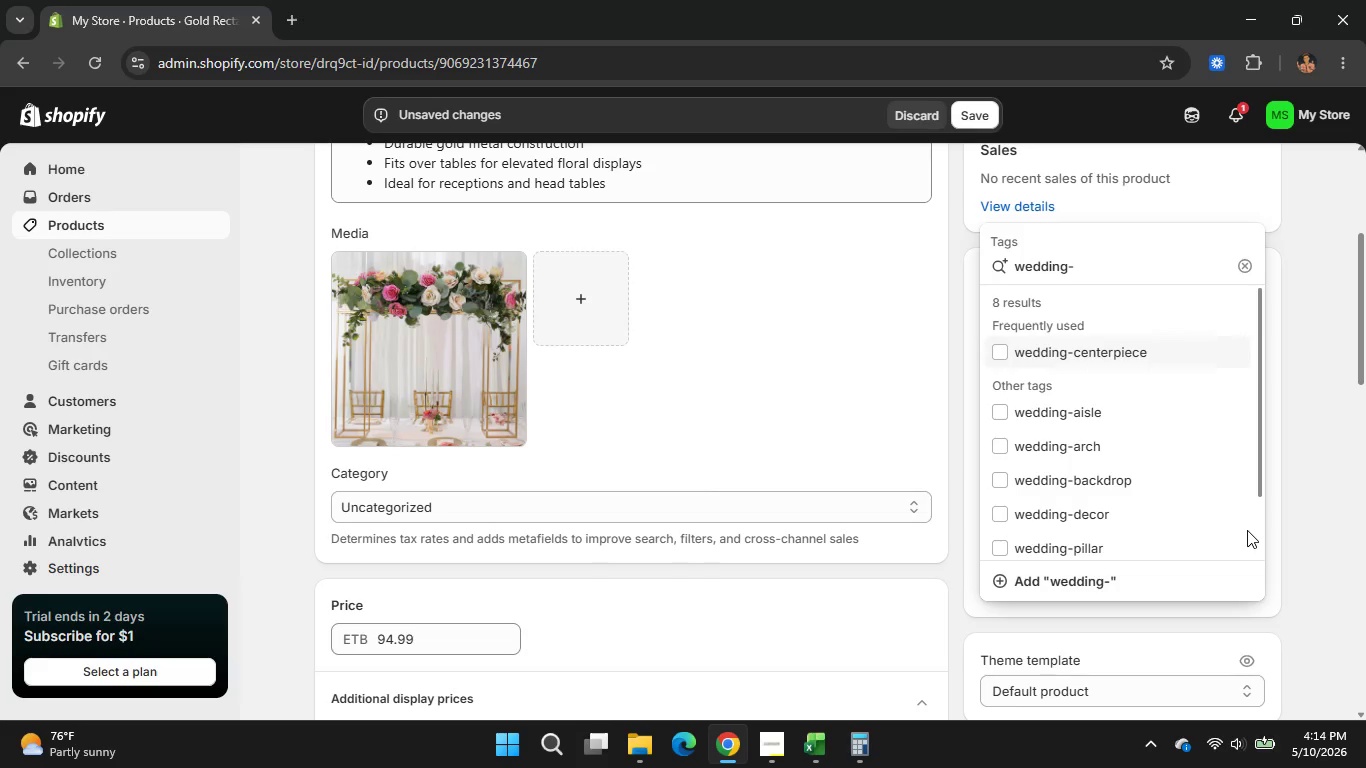 
type(en)
 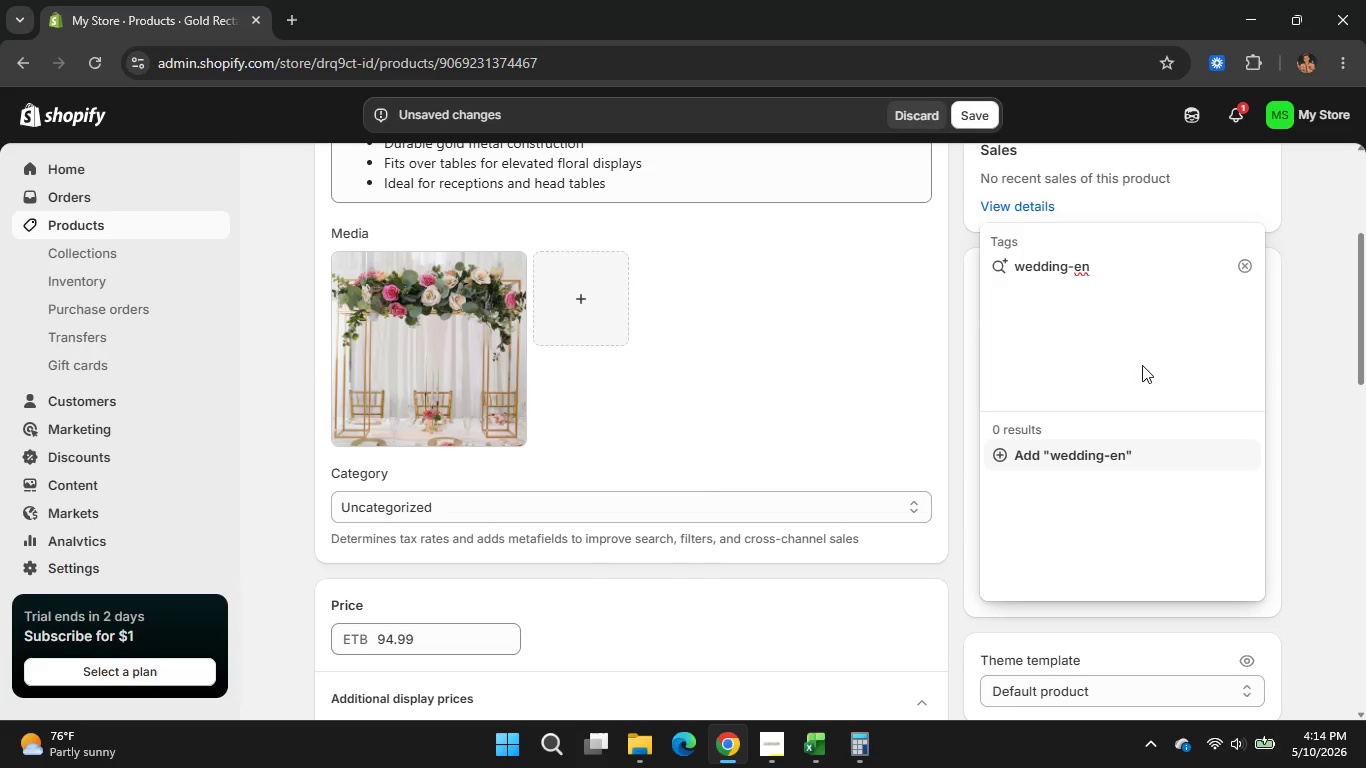 
key(Backspace)
 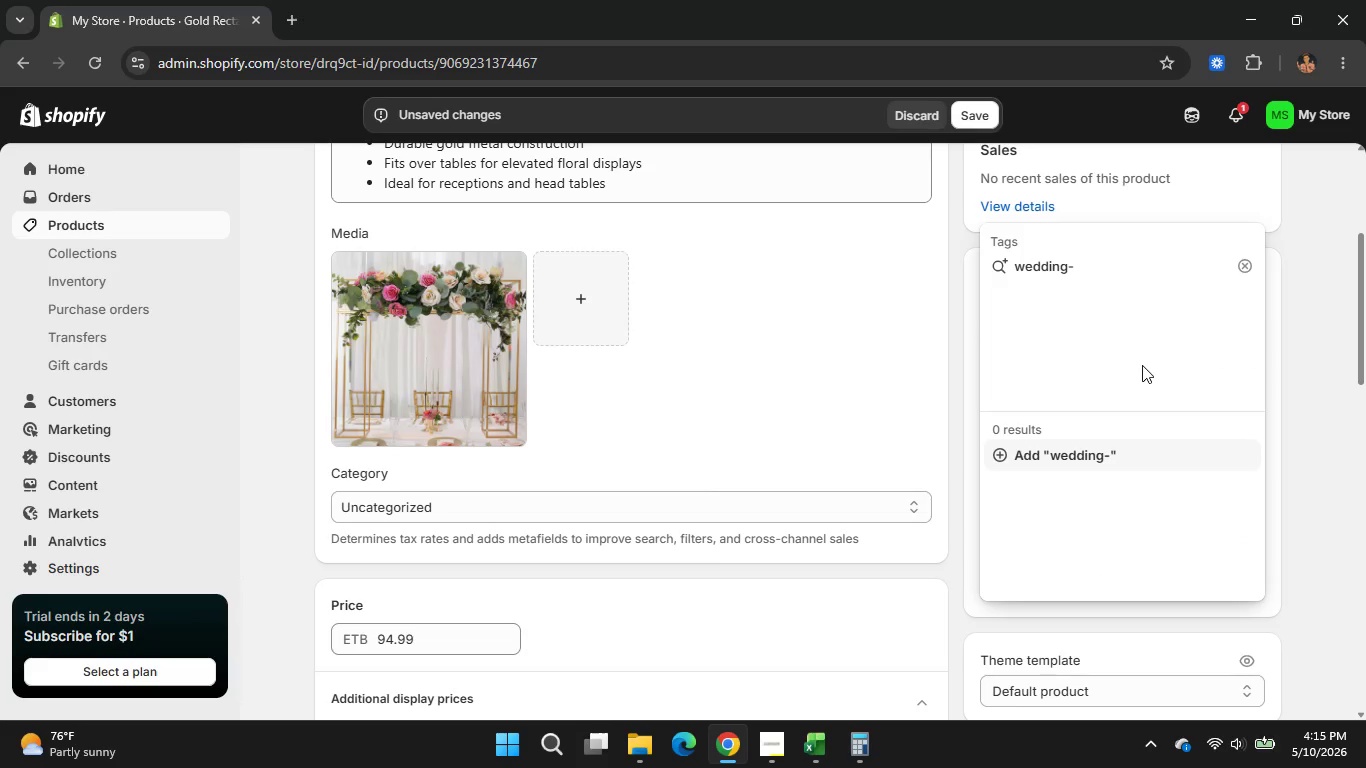 
key(Backspace)
 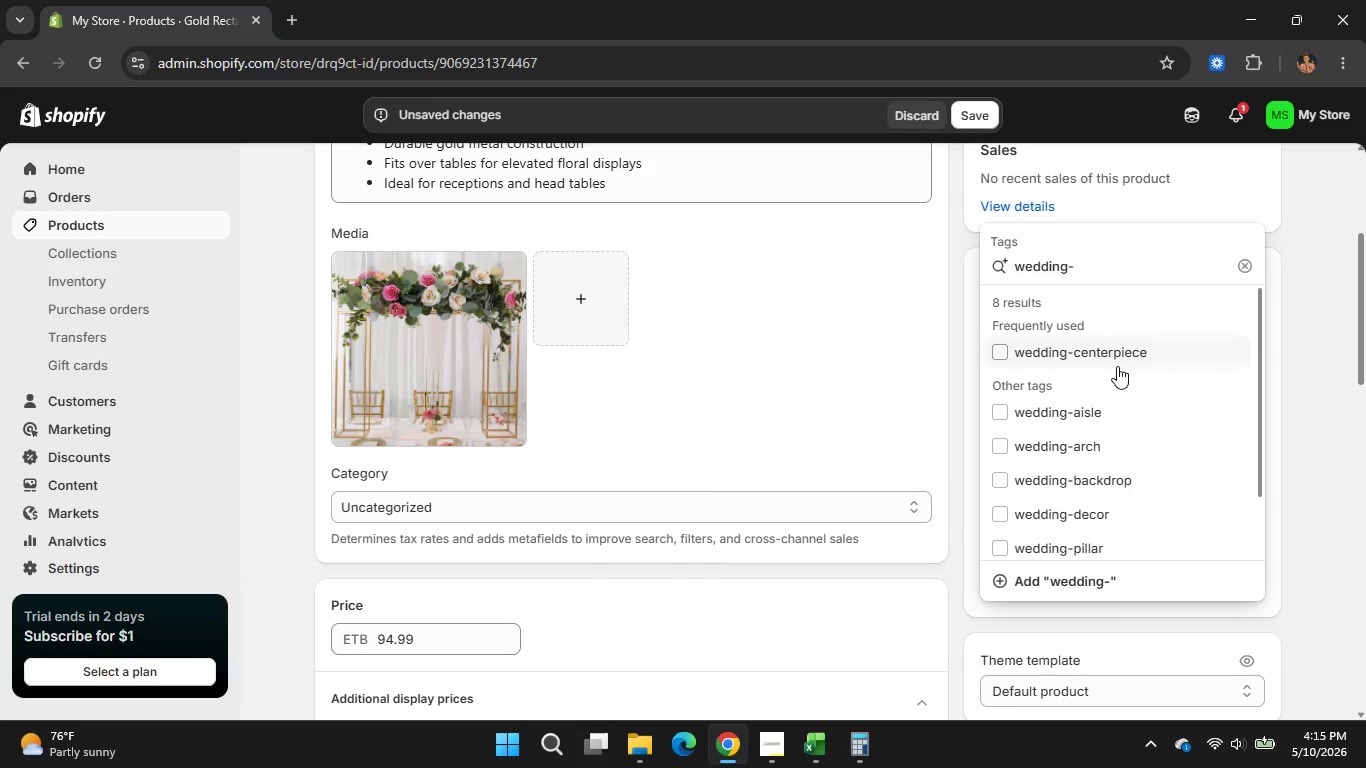 
left_click([1117, 366])
 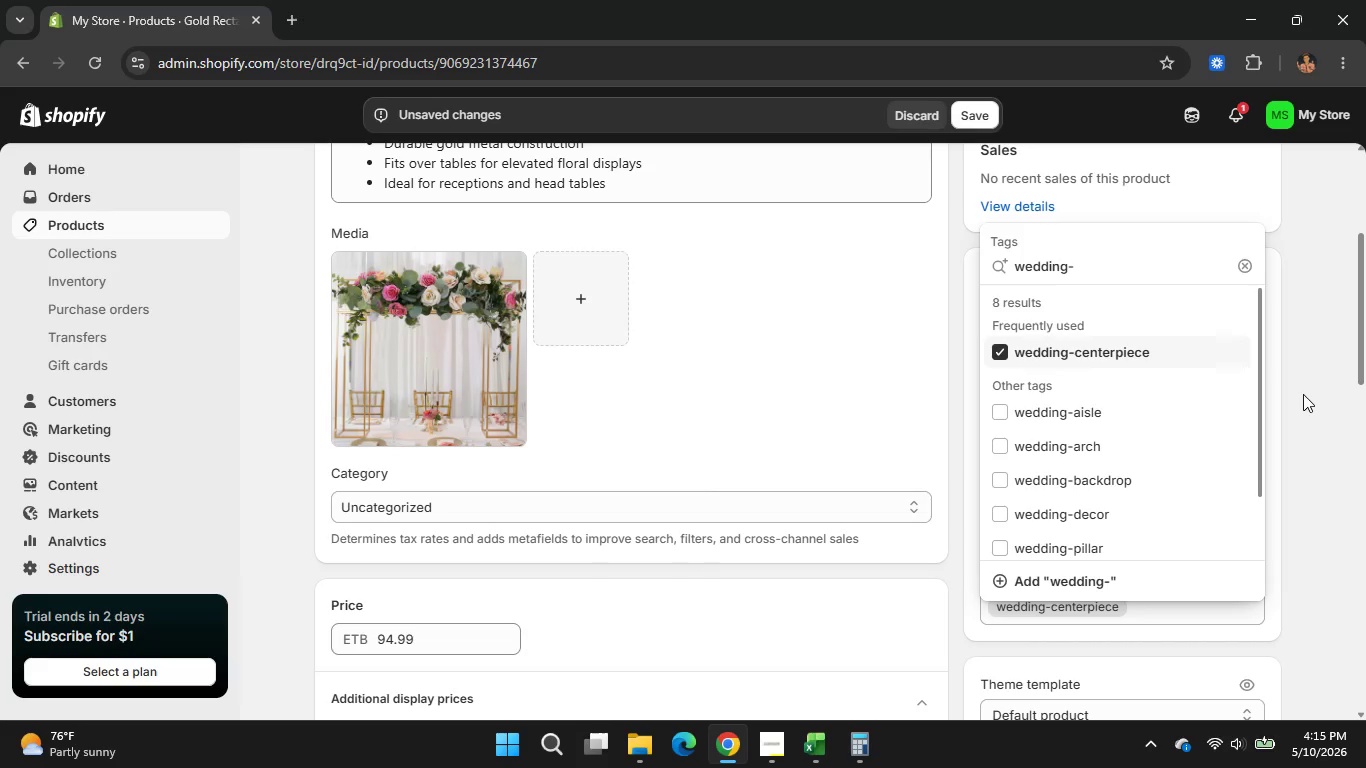 
left_click([1303, 394])
 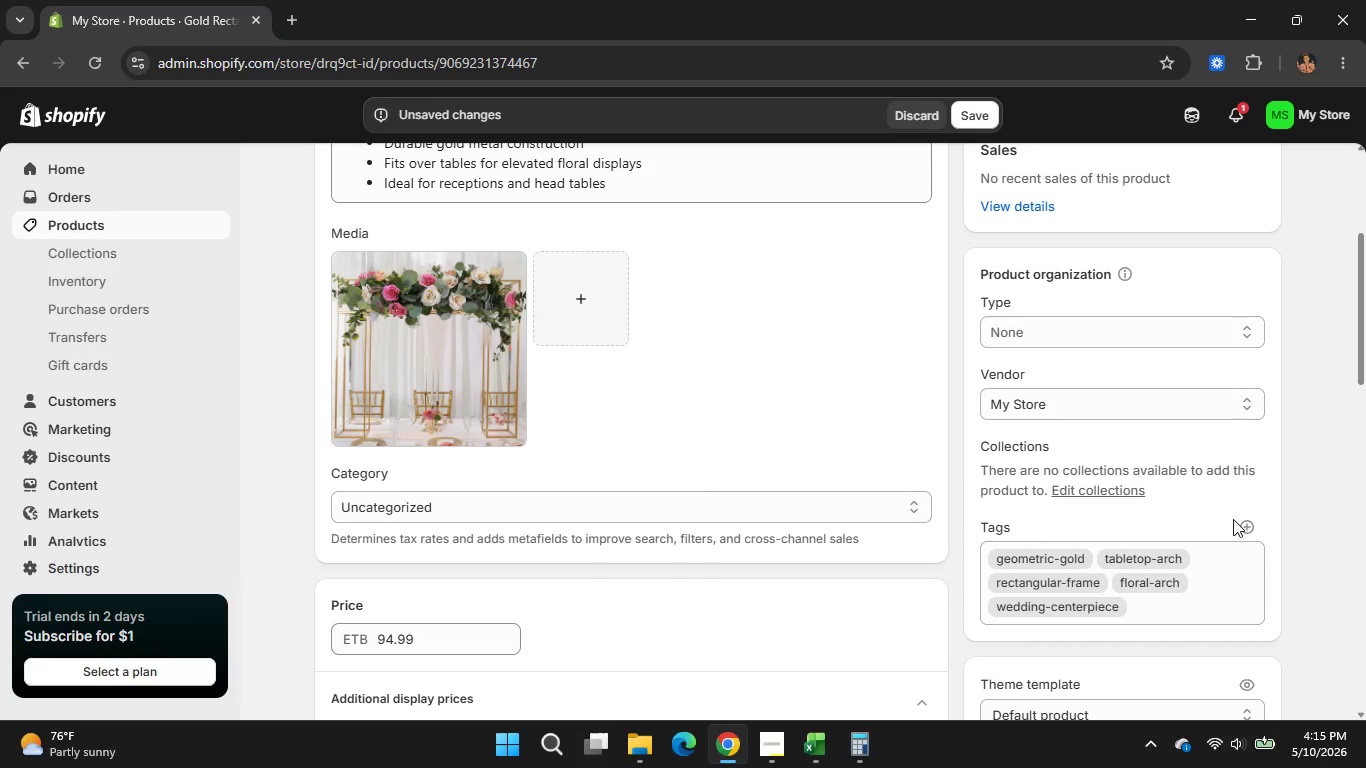 
left_click([1241, 521])
 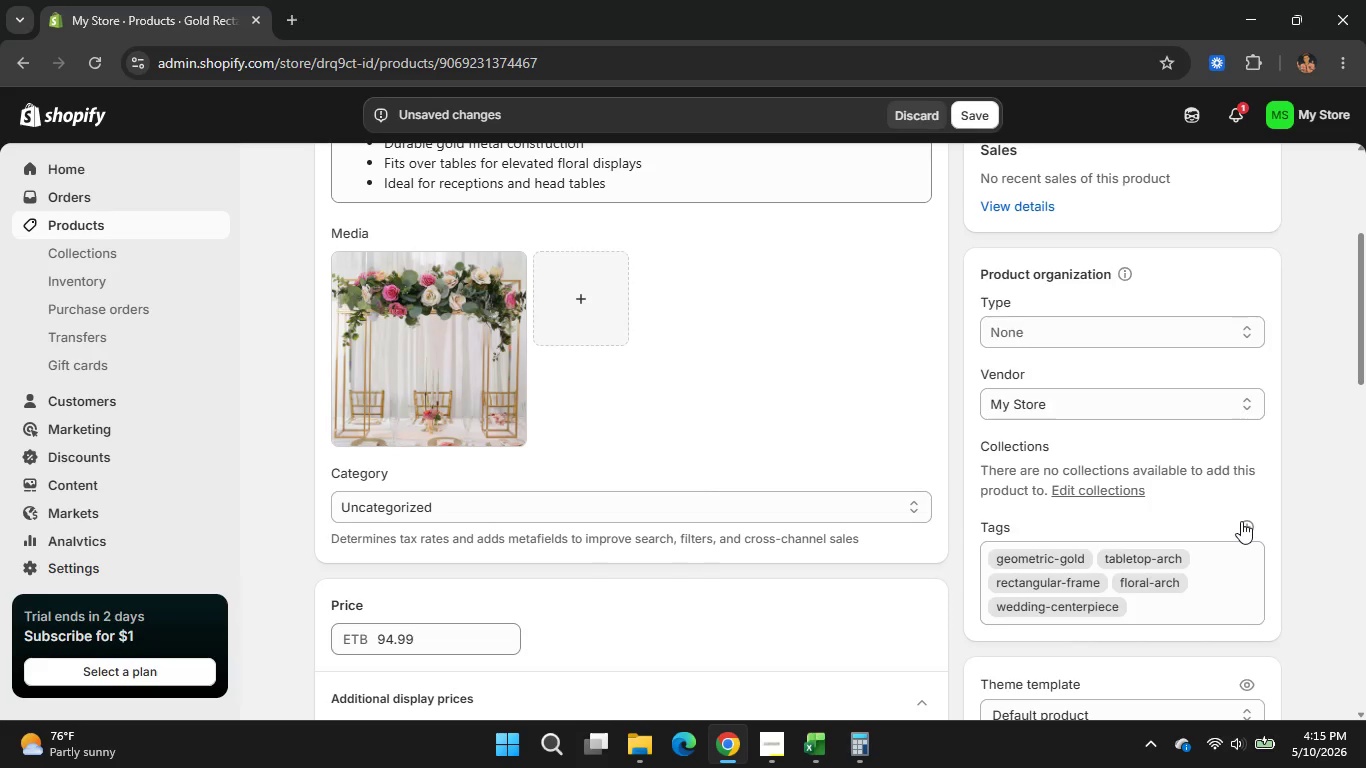 
type(gold-)
 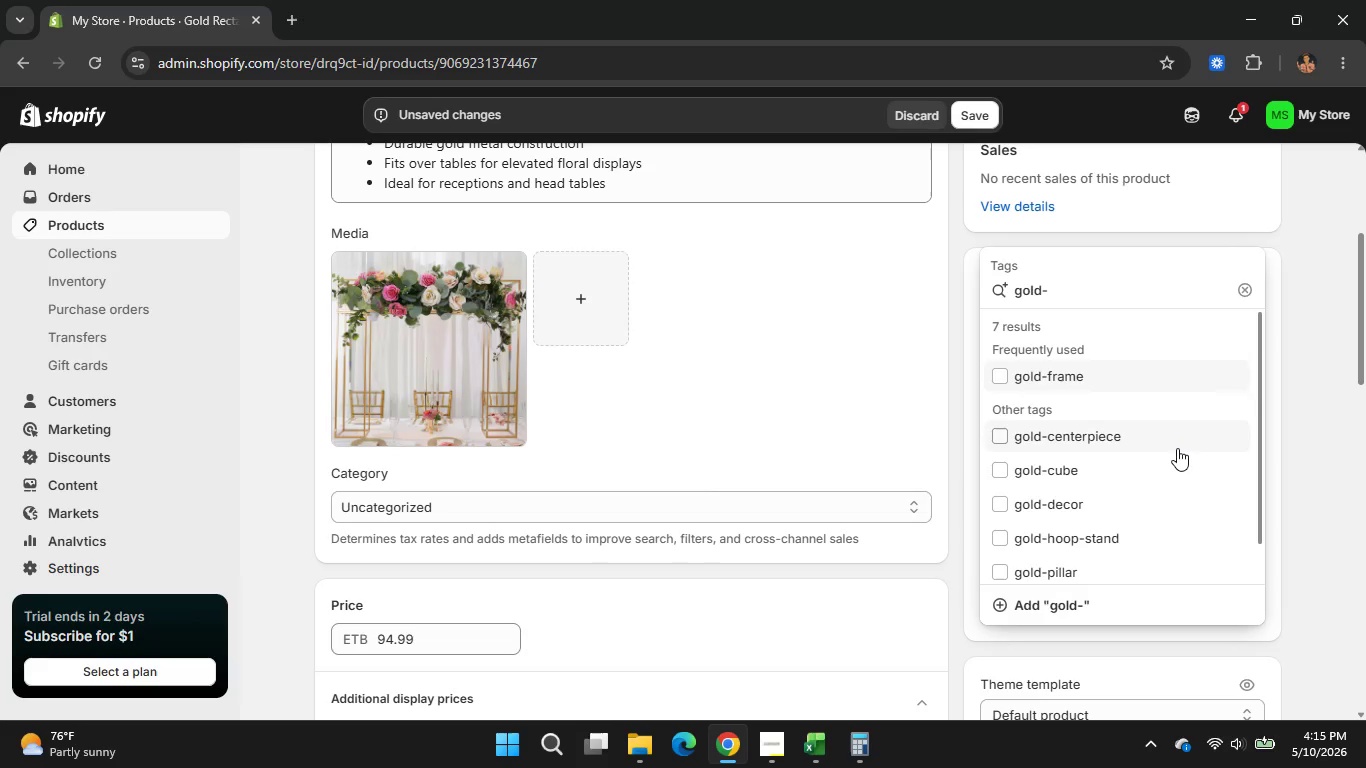 
wait(8.5)
 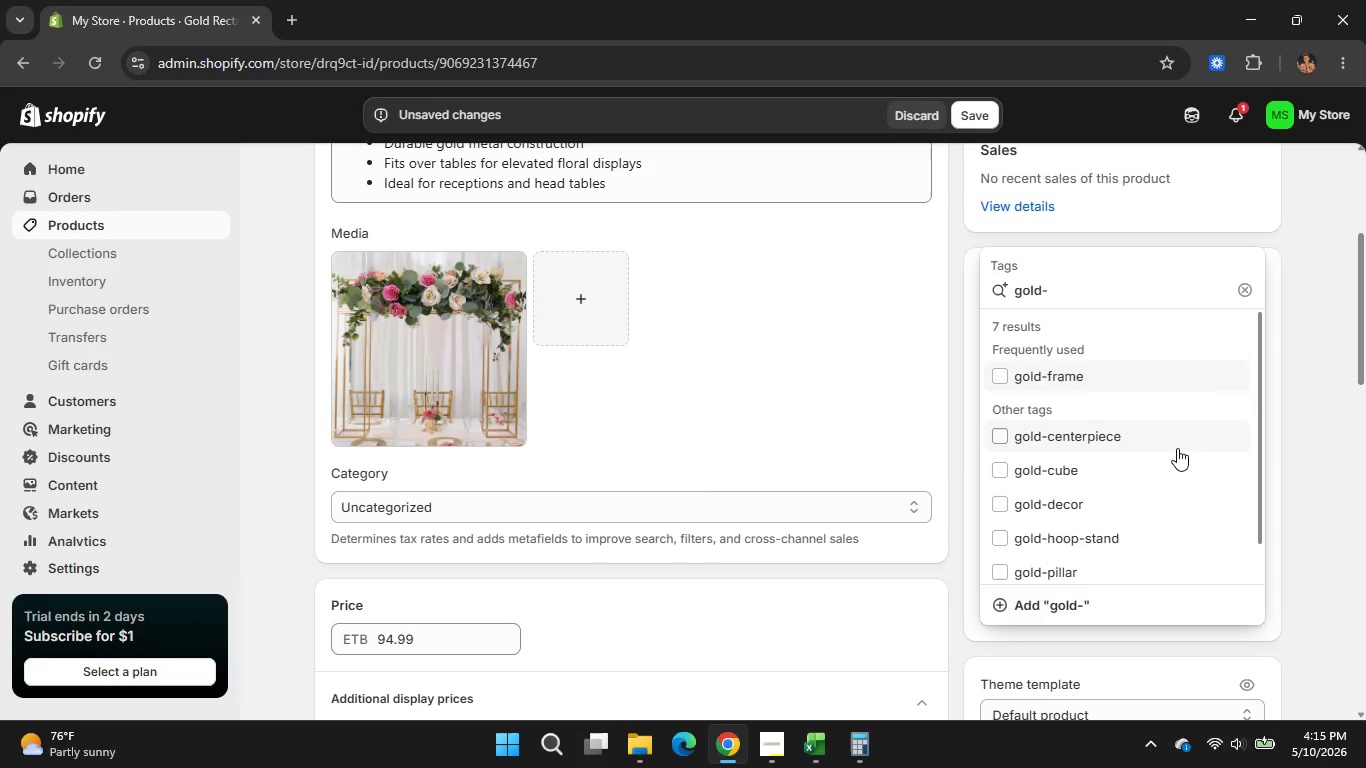 
type(display)
 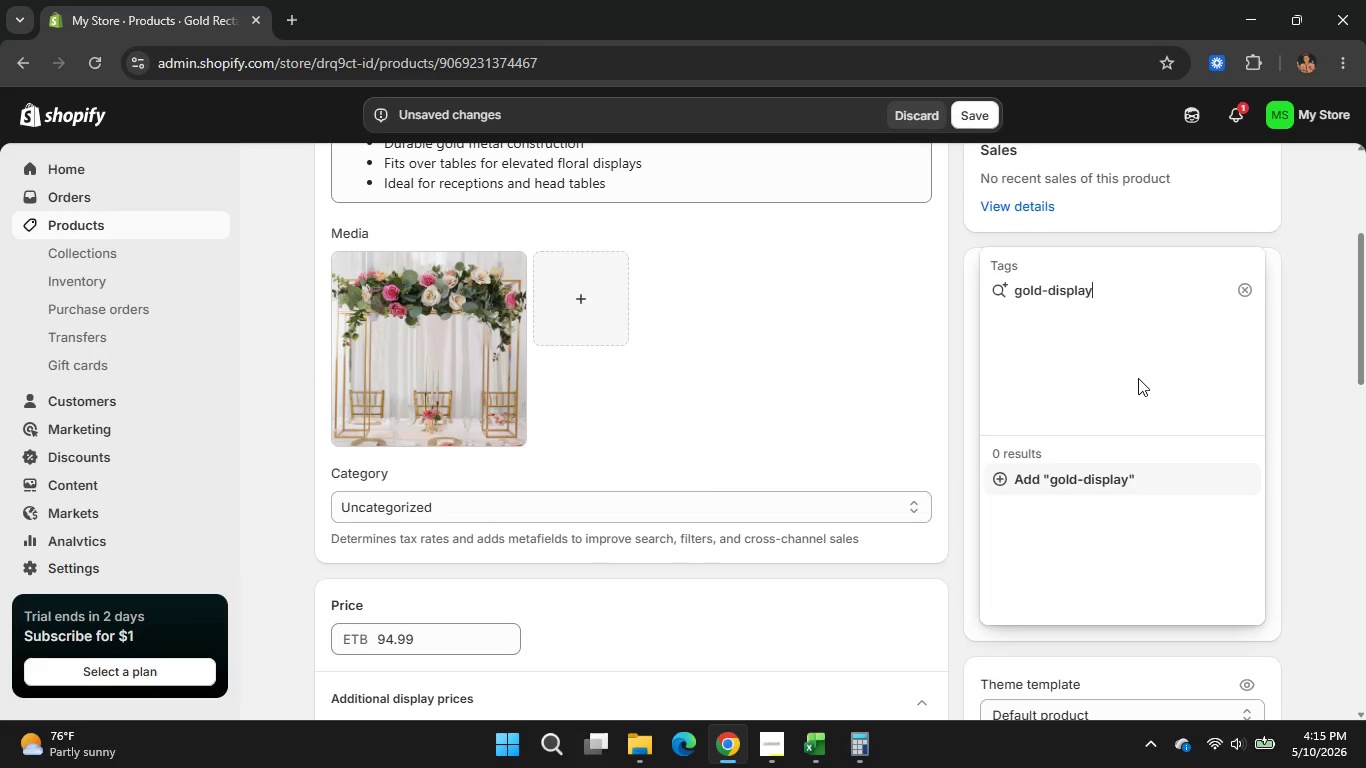 
key(Enter)
 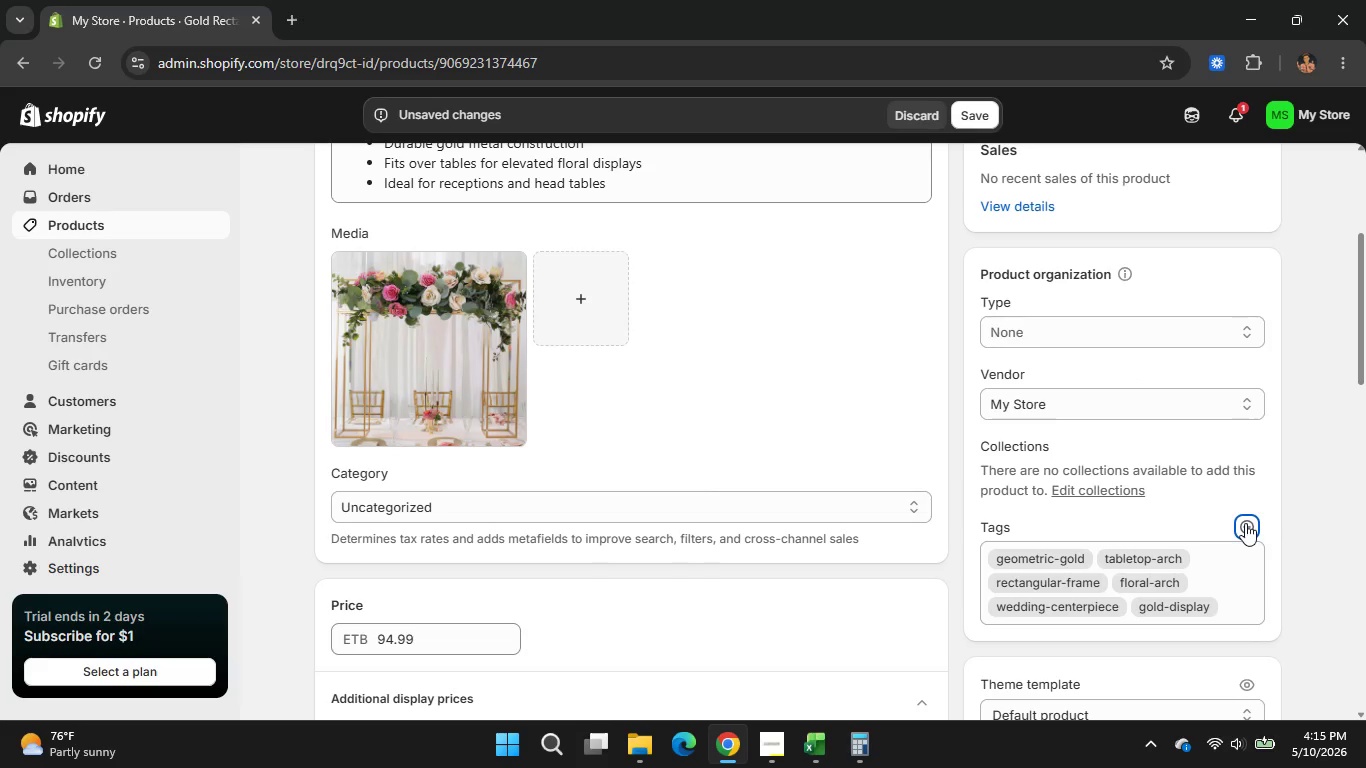 
left_click([1244, 523])
 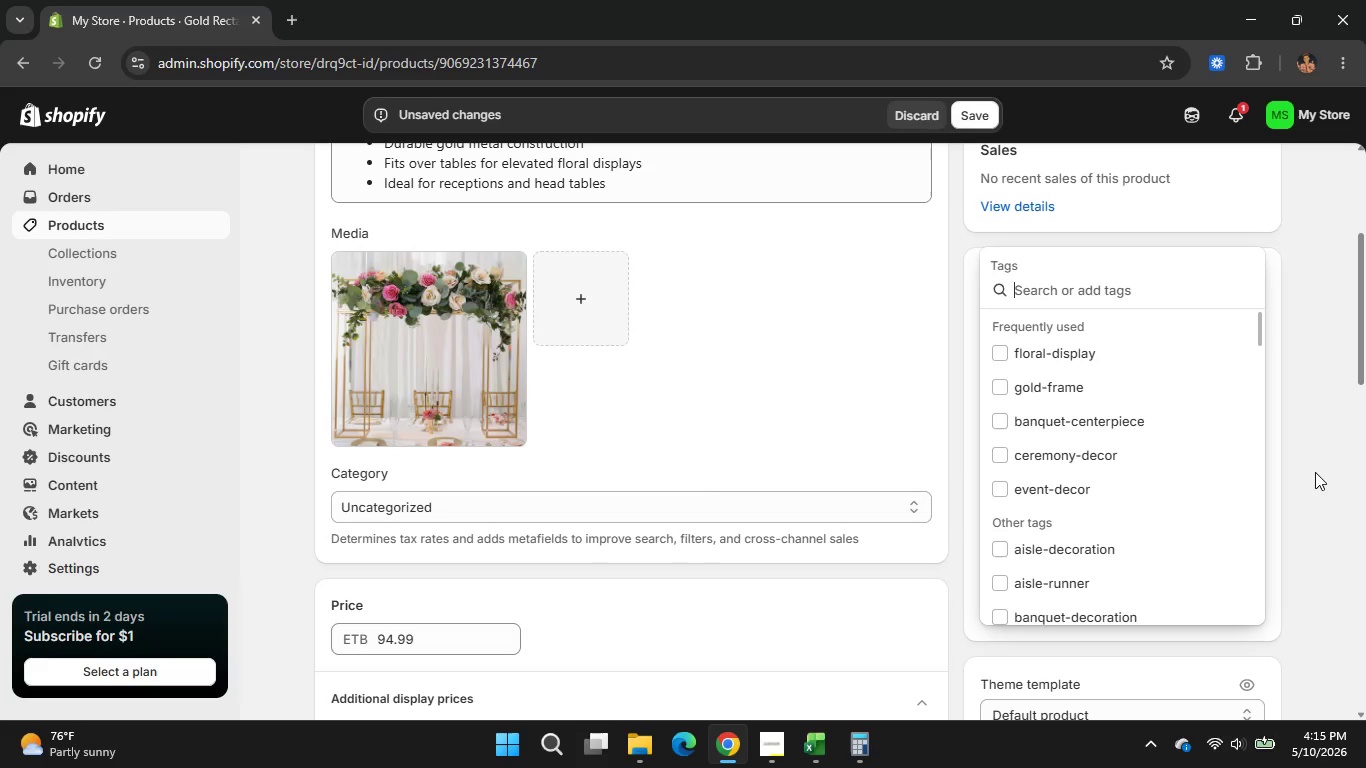 
wait(5.61)
 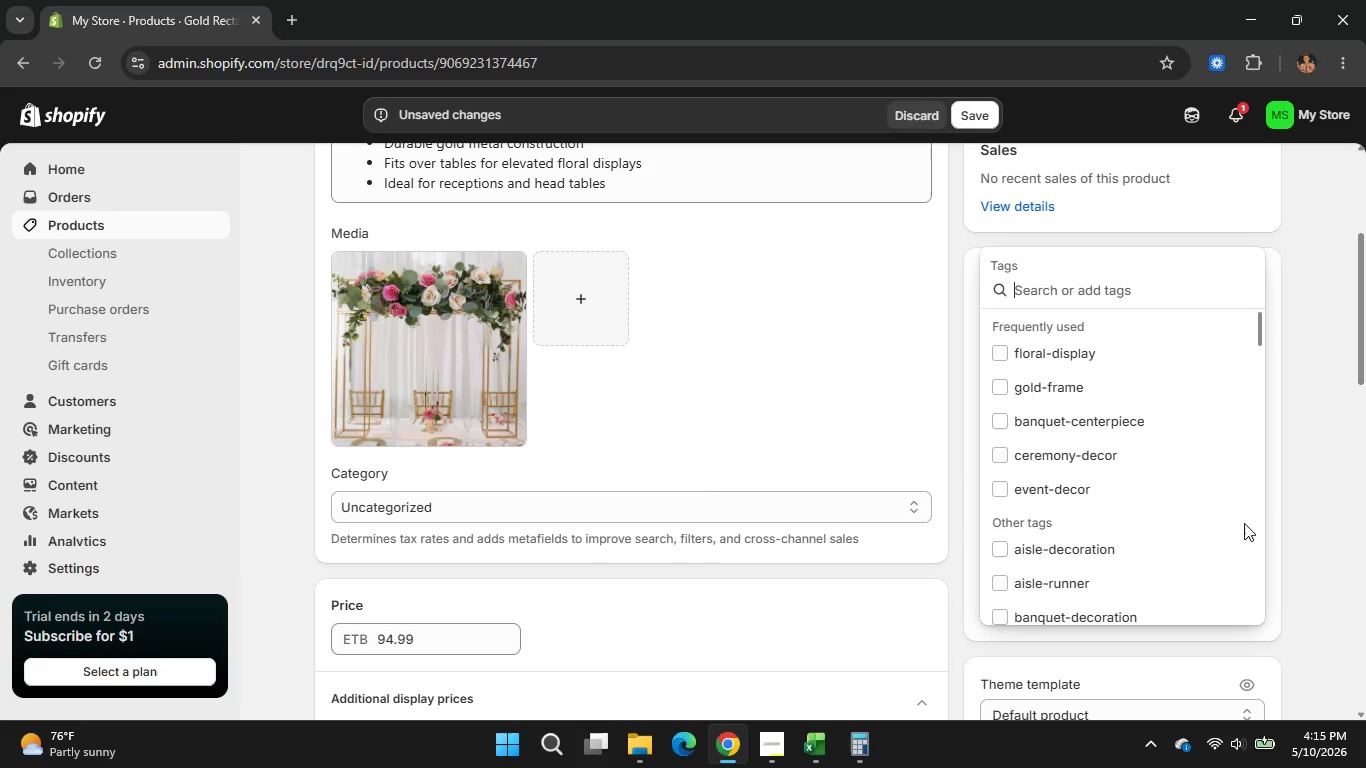 
type(rece)
 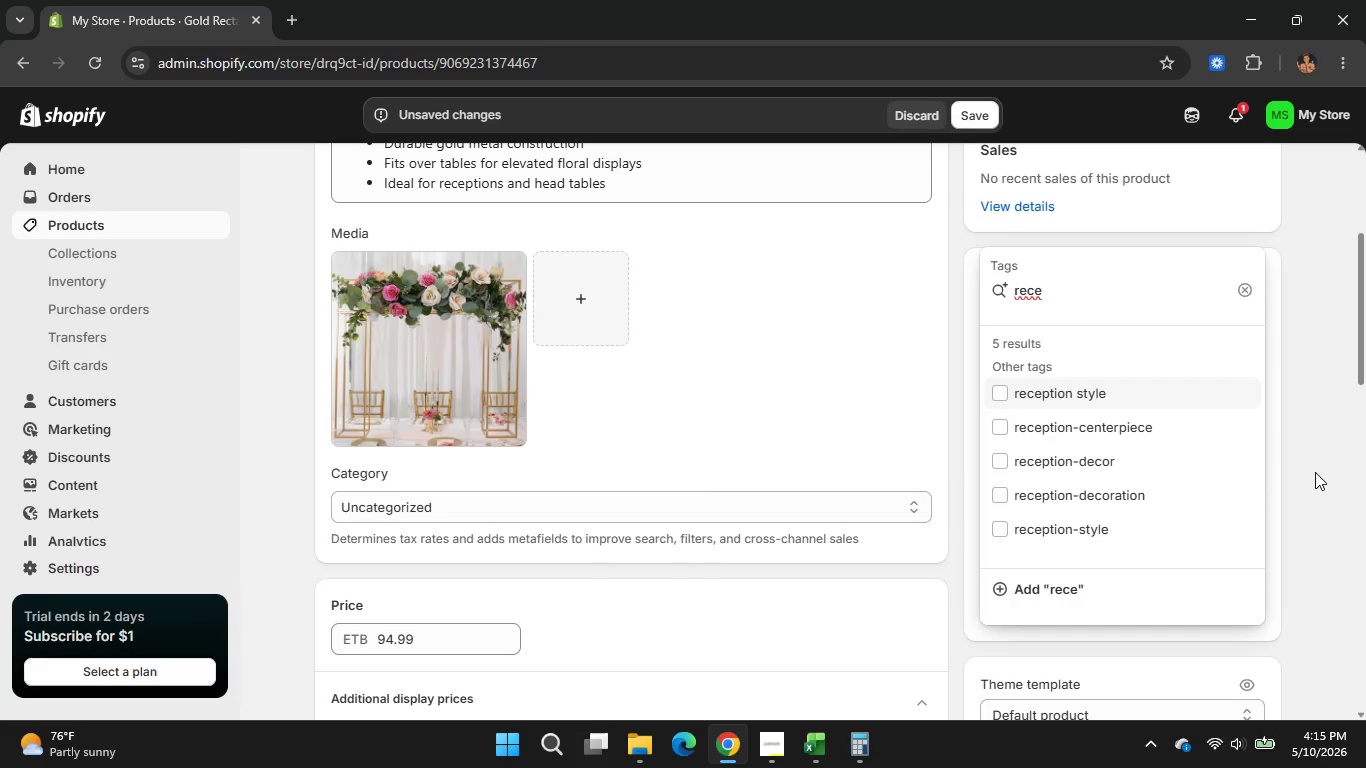 
wait(9.7)
 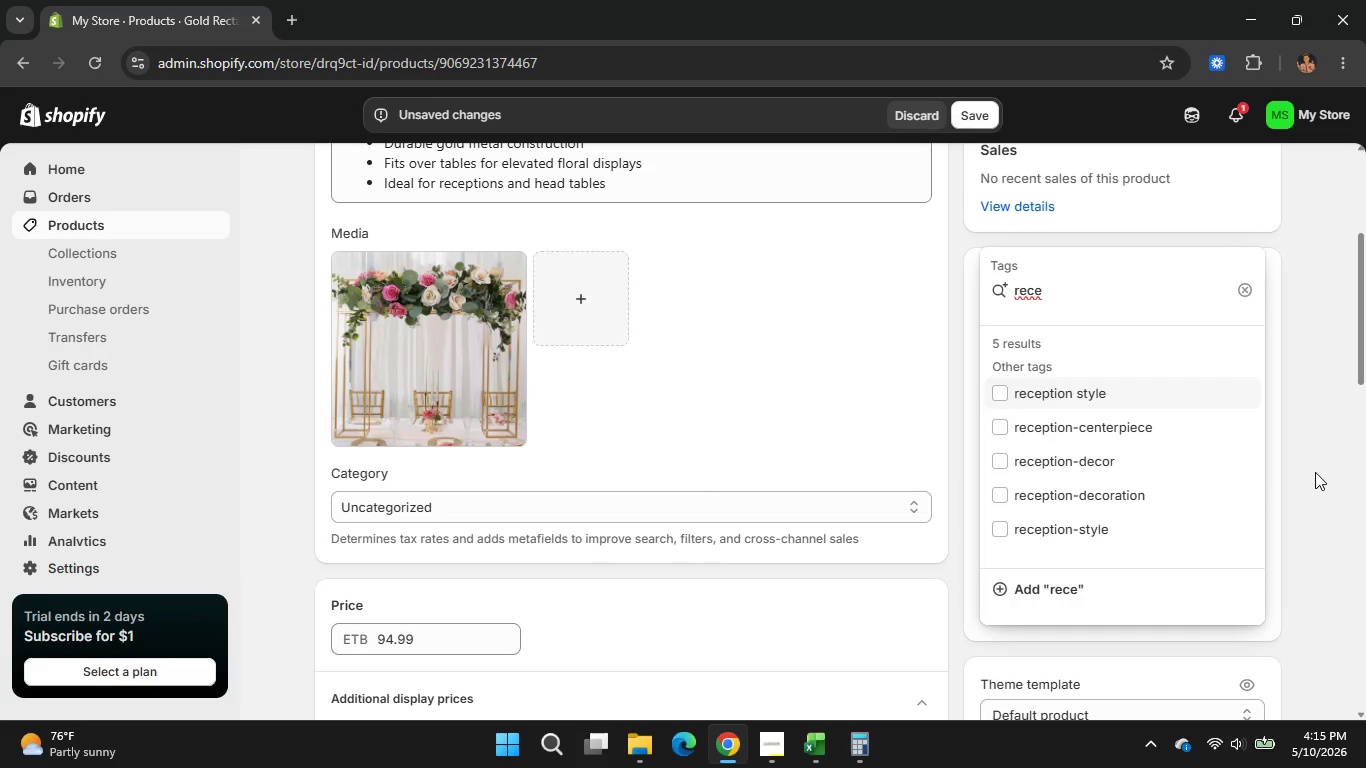 
type(ption-table)
 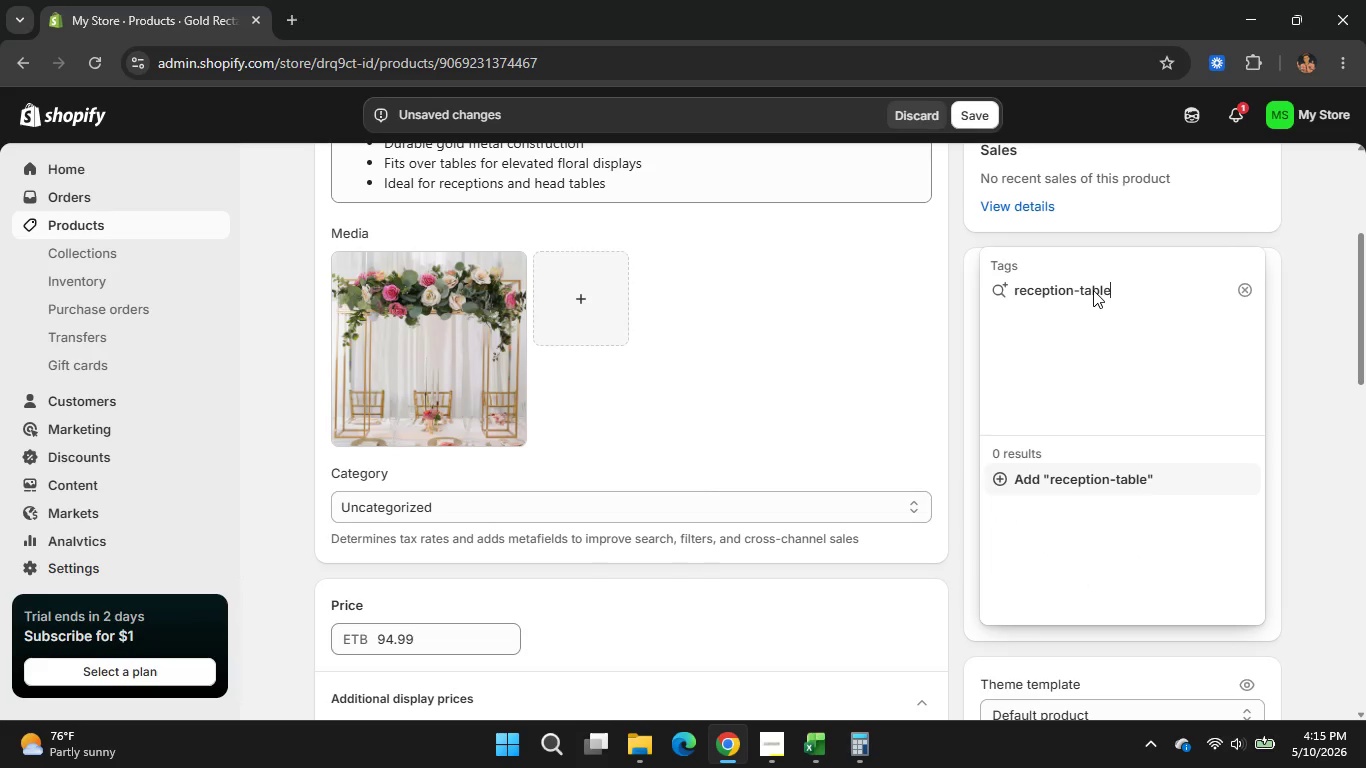 
key(Enter)
 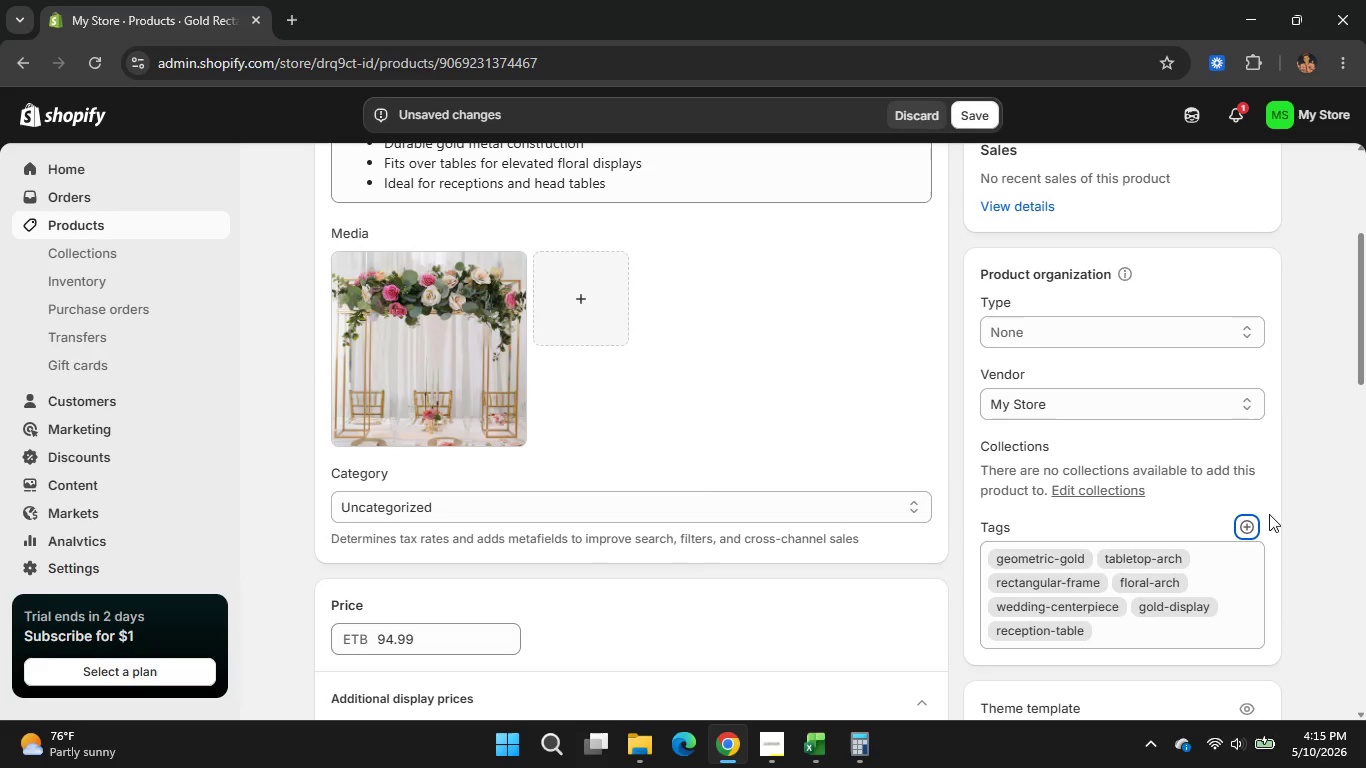 
left_click([1248, 522])
 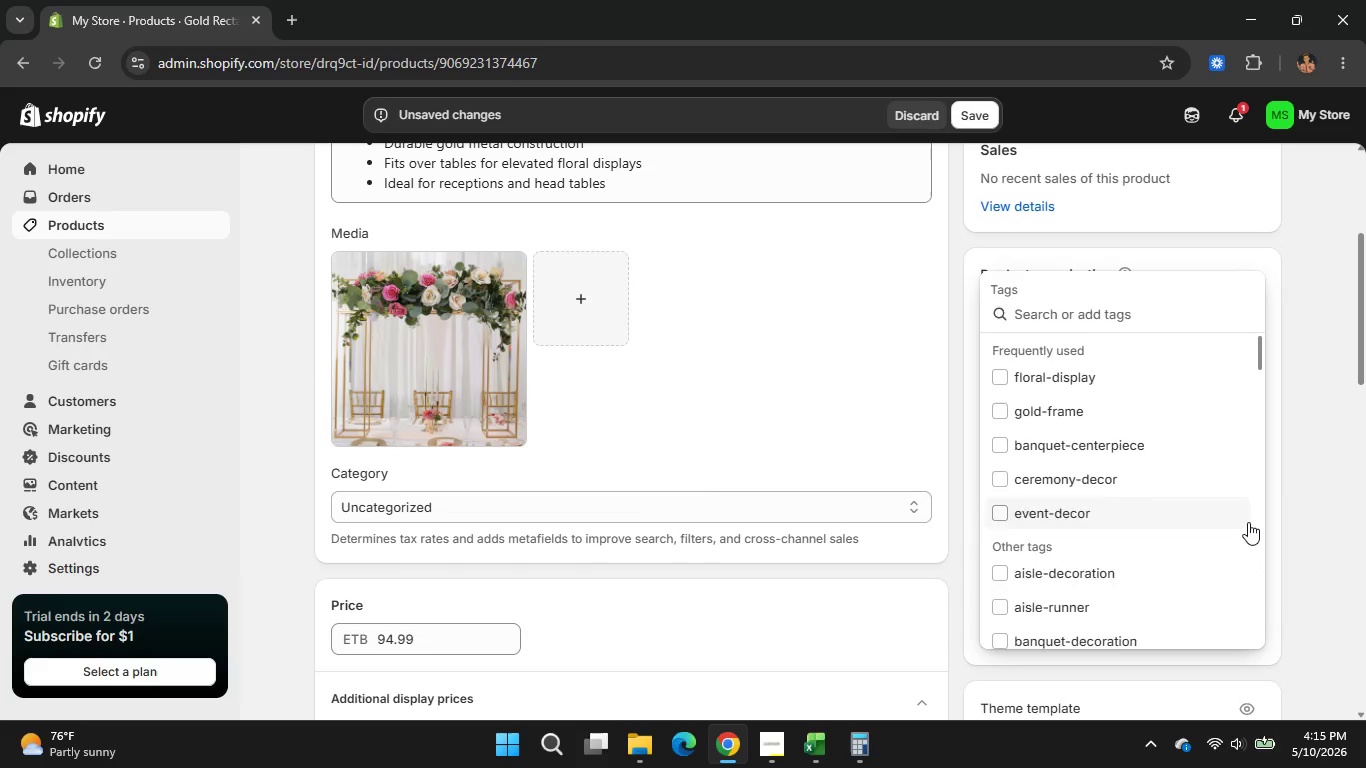 
type(banquet-decoration)
 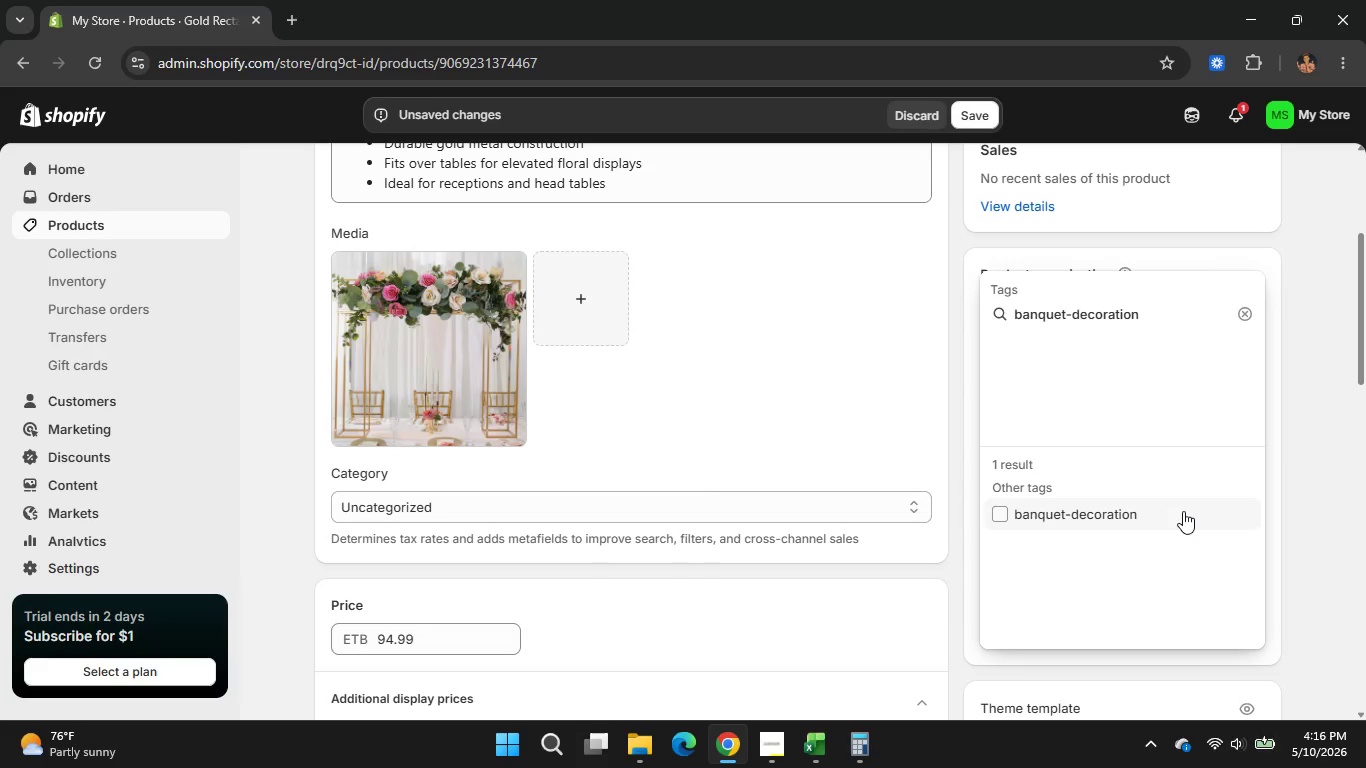 
left_click([1183, 511])
 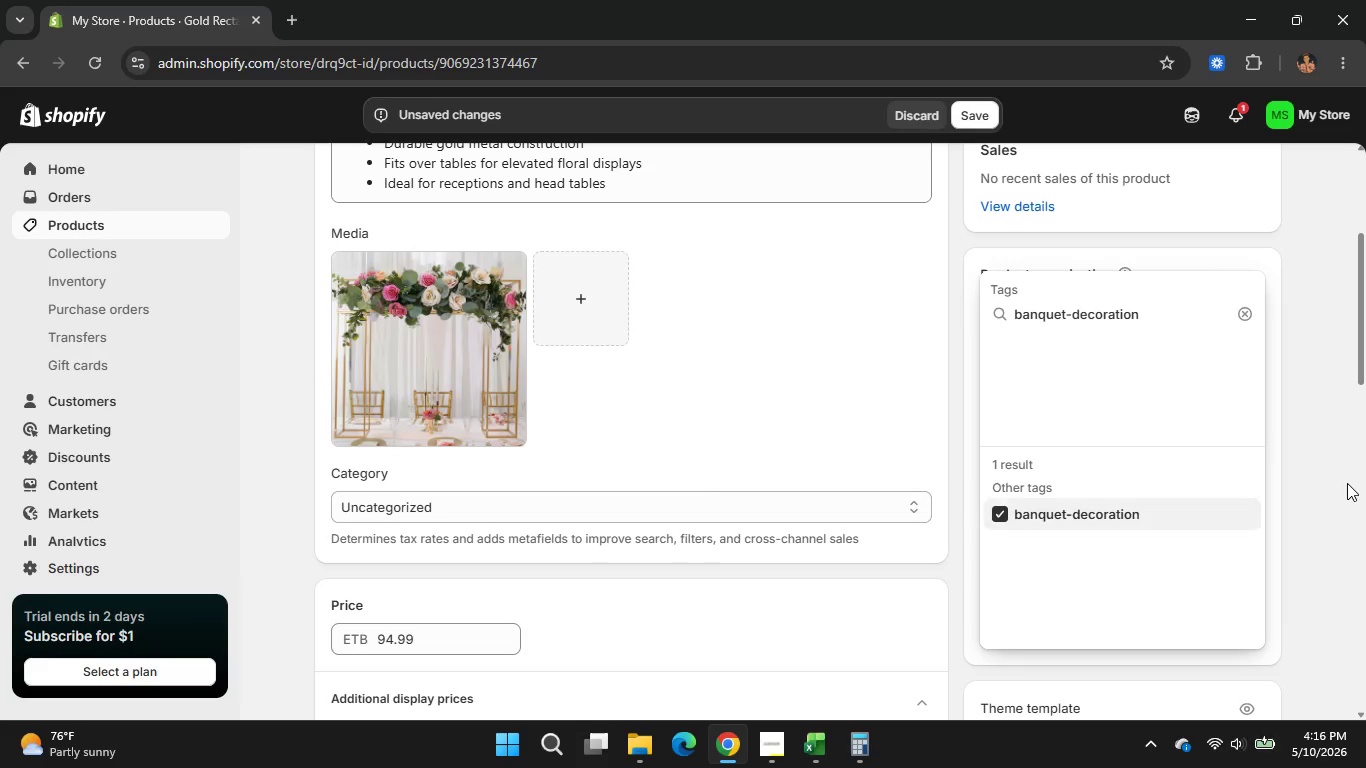 
left_click([1347, 483])
 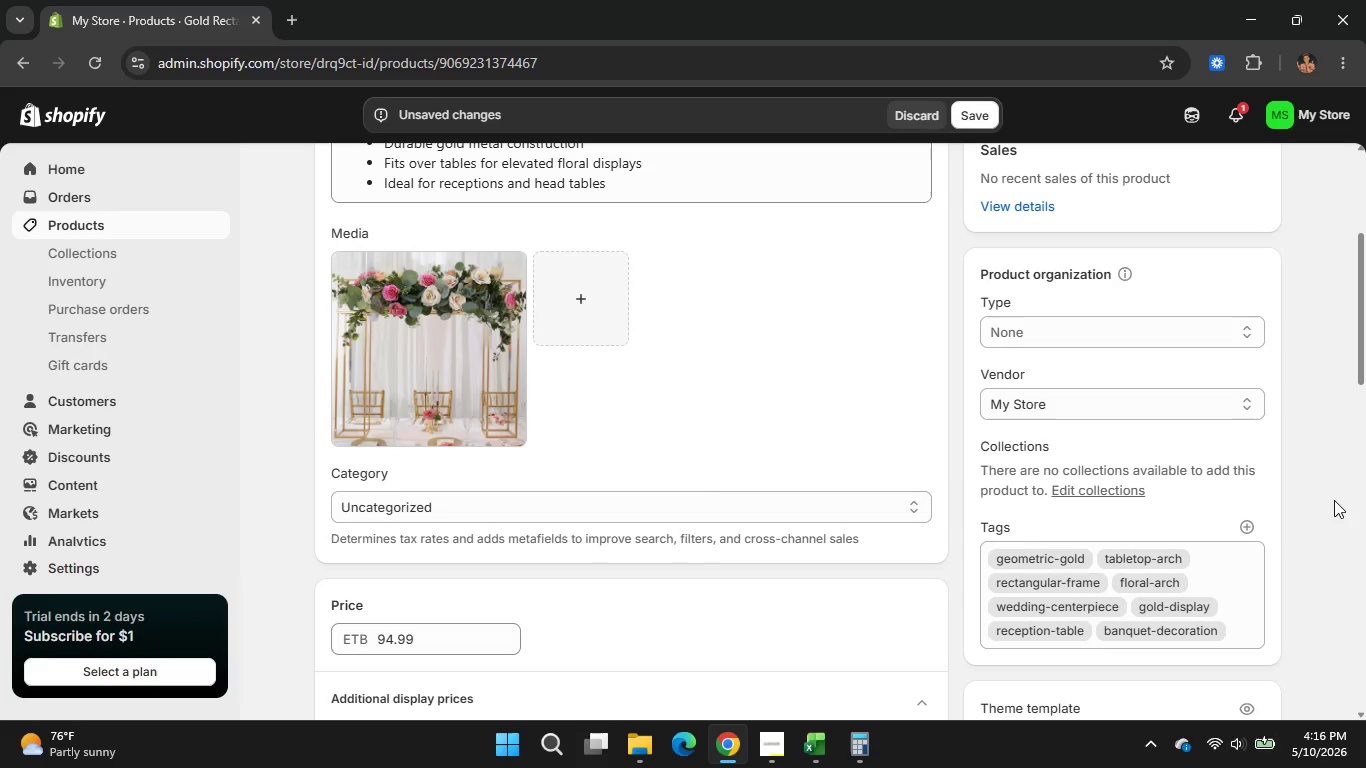 
wait(8.62)
 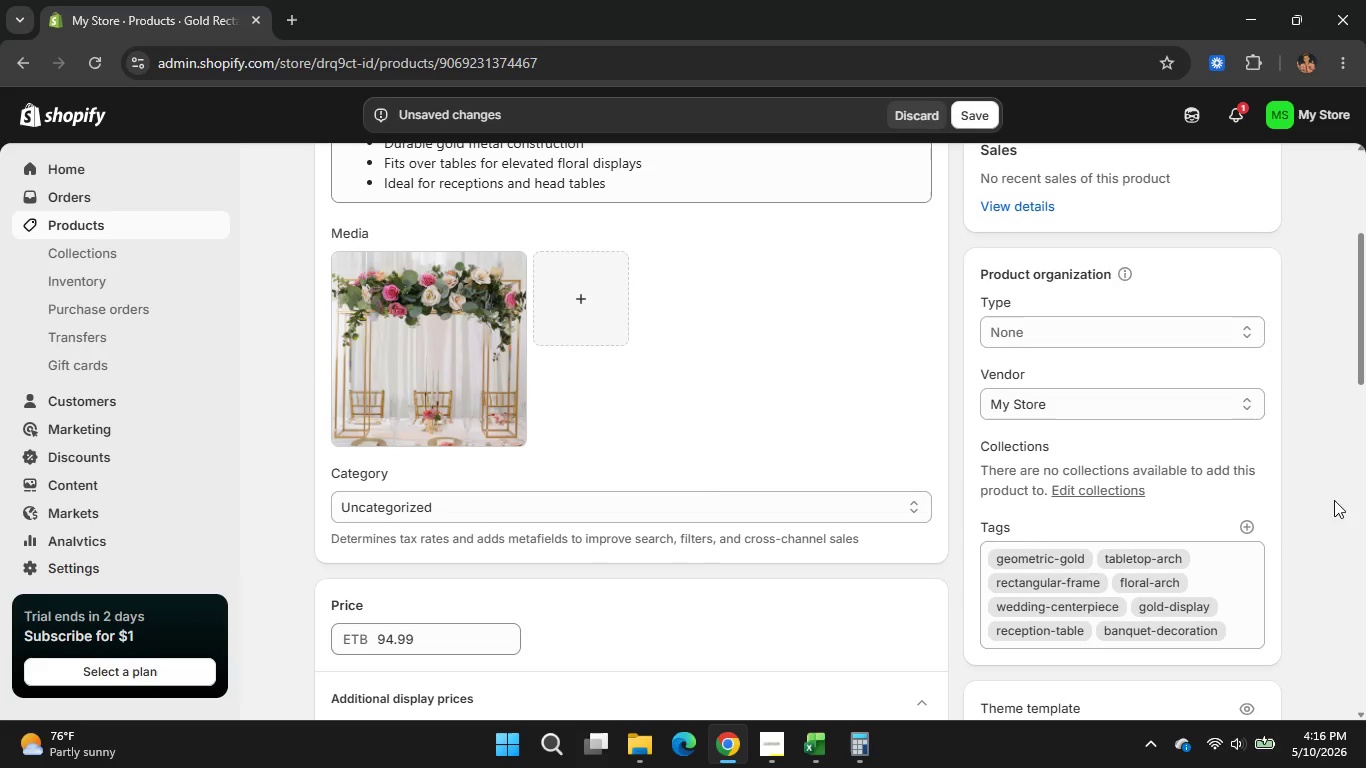 
left_click([1242, 522])
 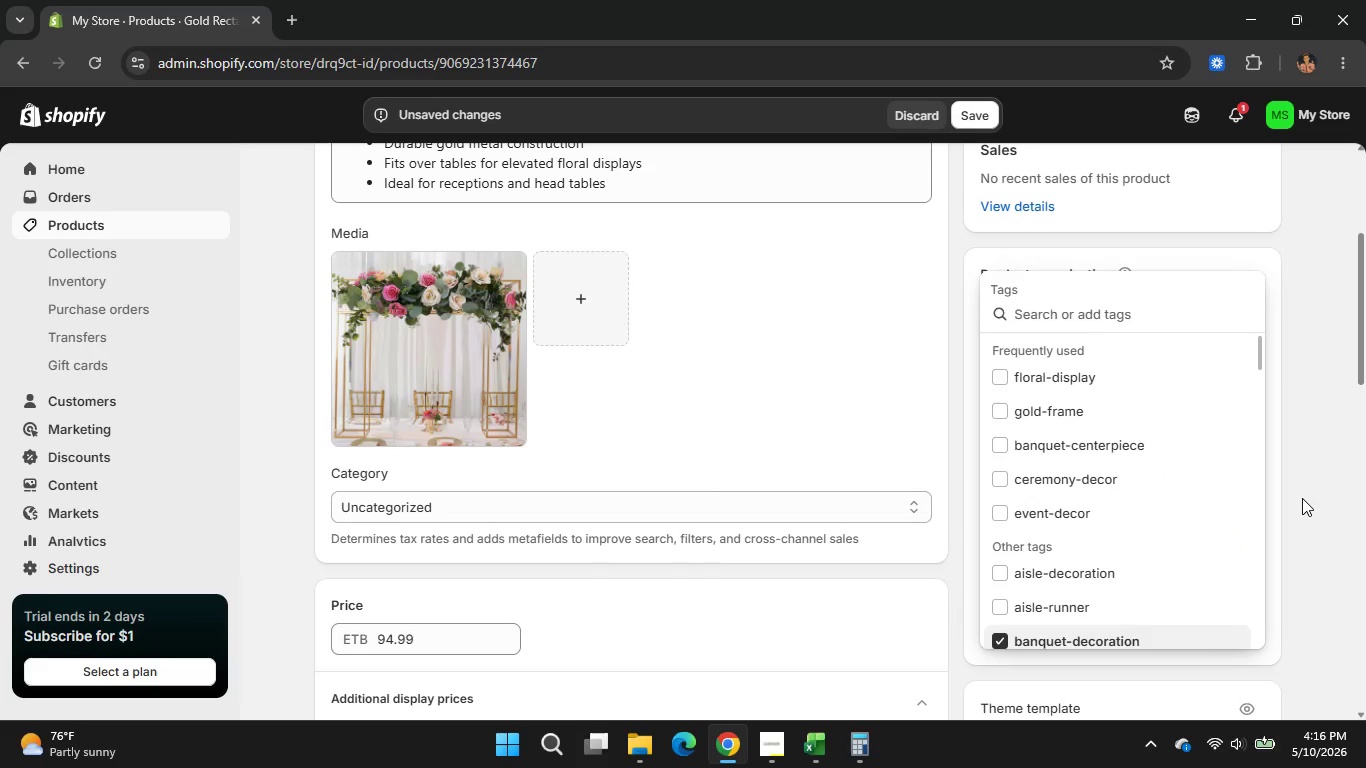 
left_click([1302, 498])
 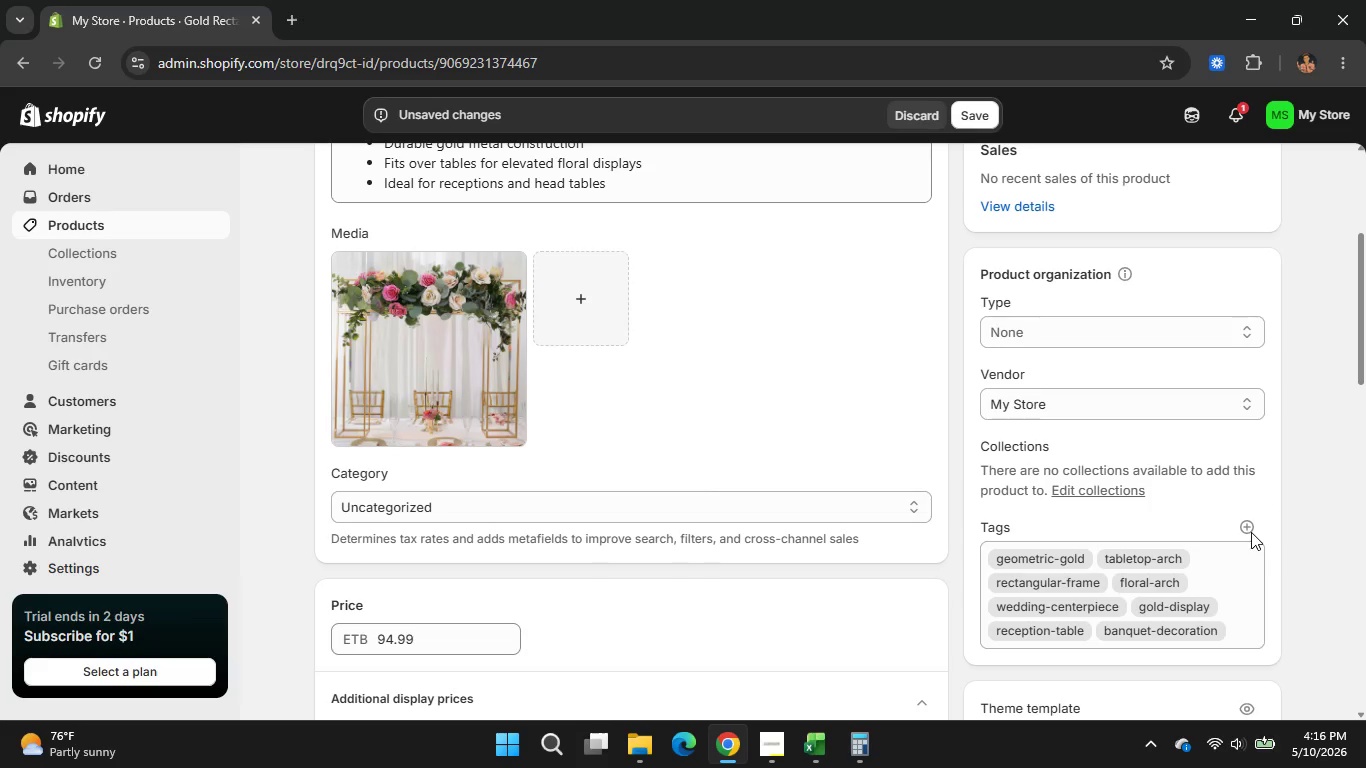 
left_click([1251, 532])
 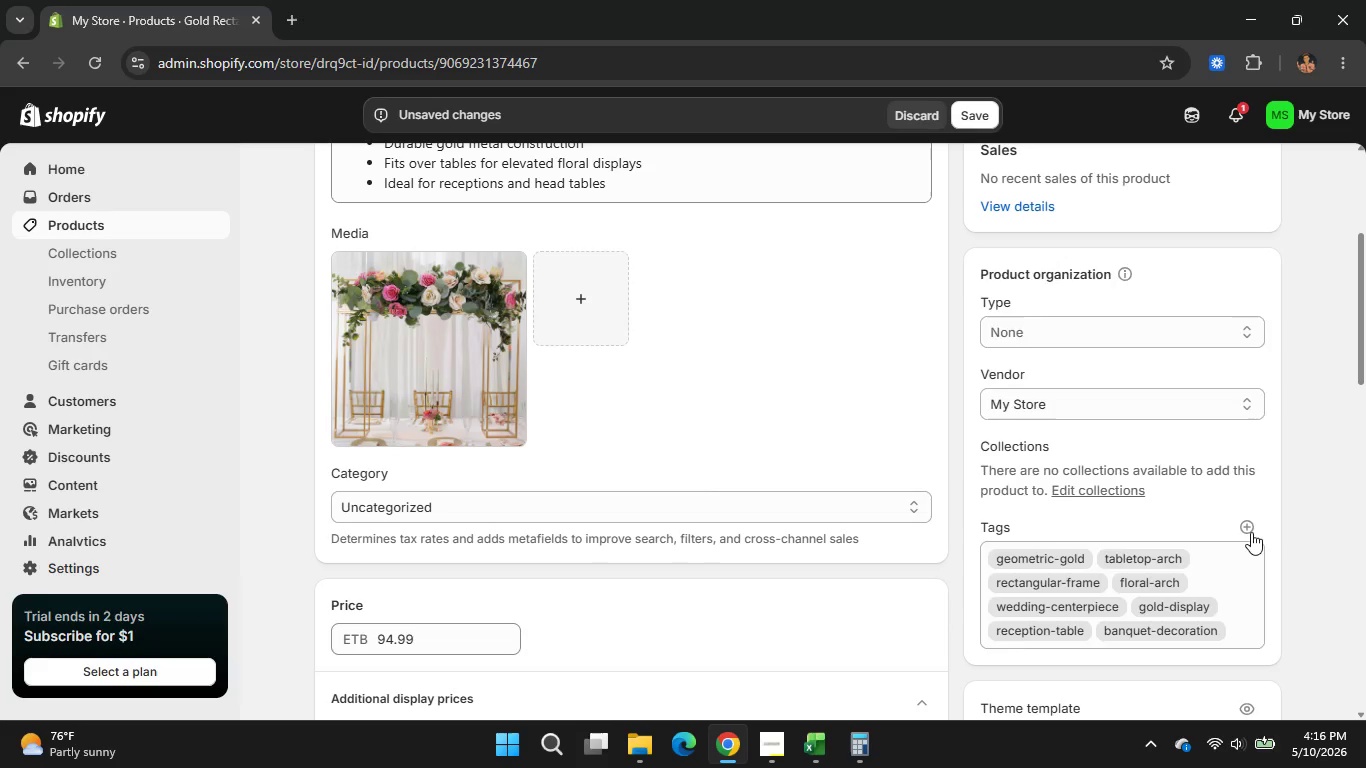 
mouse_move([1267, 503])
 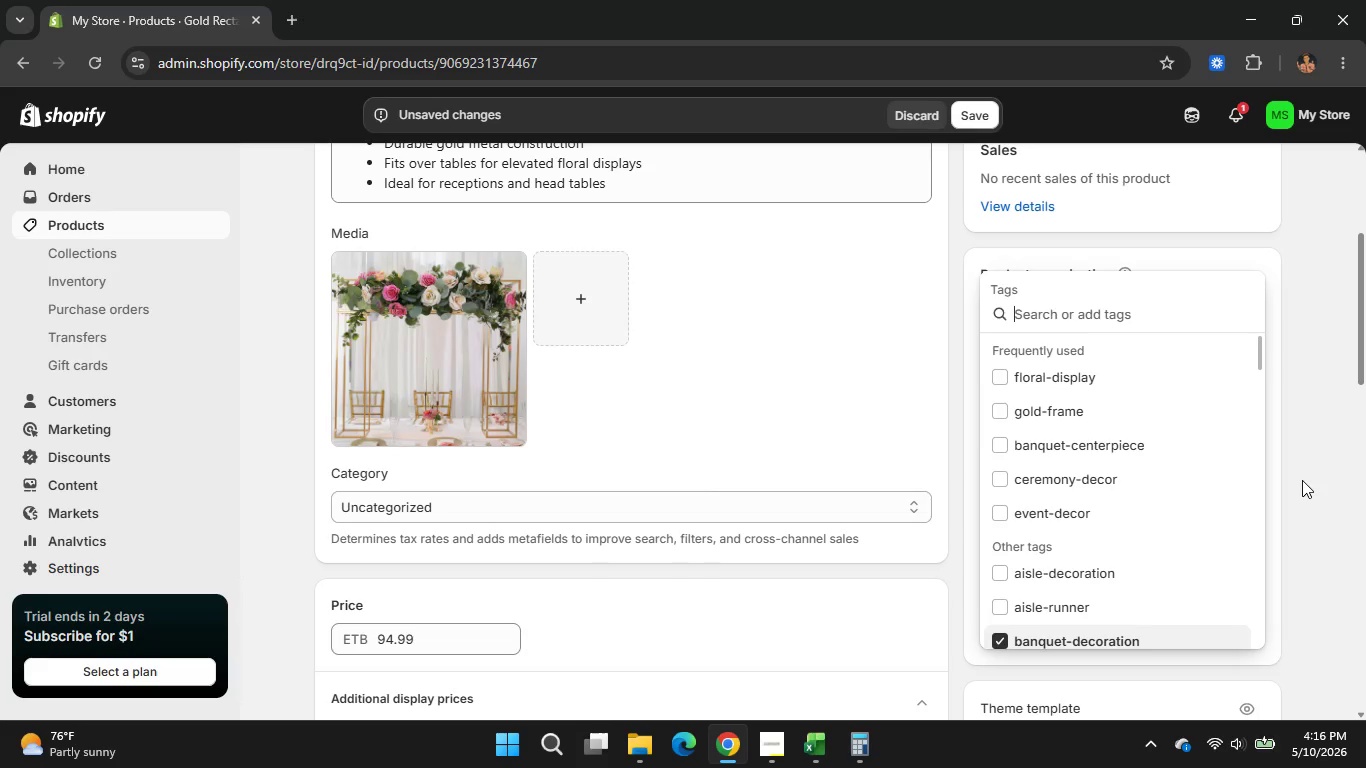 
type(eb)
key(Backspace)
type(vent)
 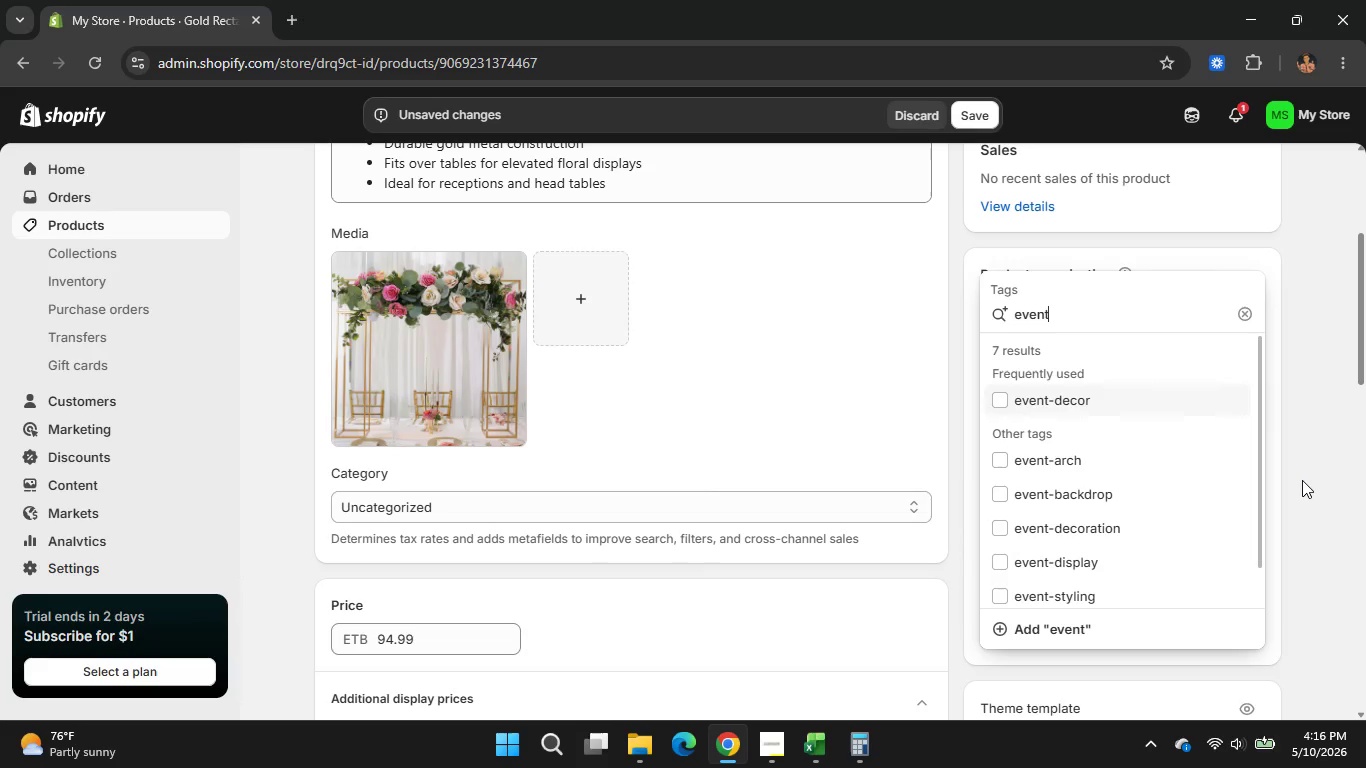 
wait(6.45)
 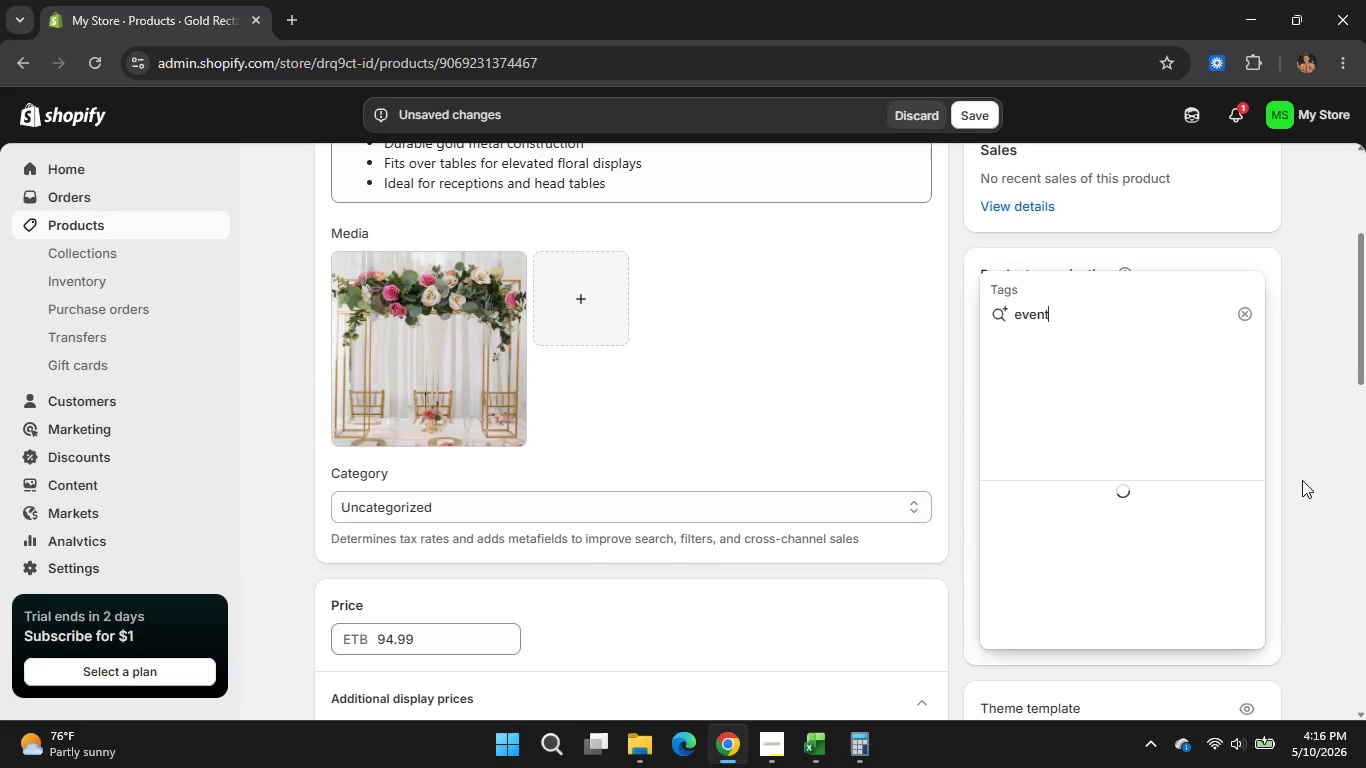 
type(-frame)
 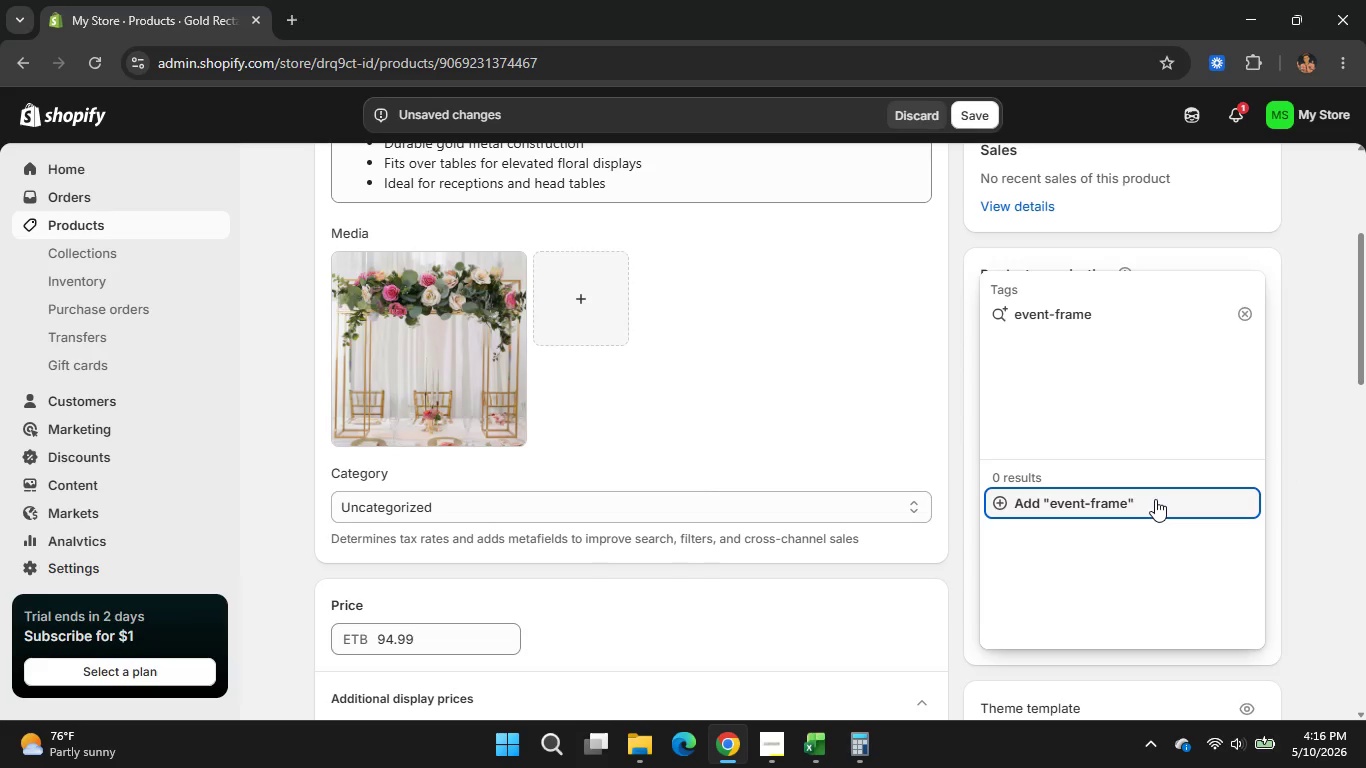 
left_click([1155, 499])
 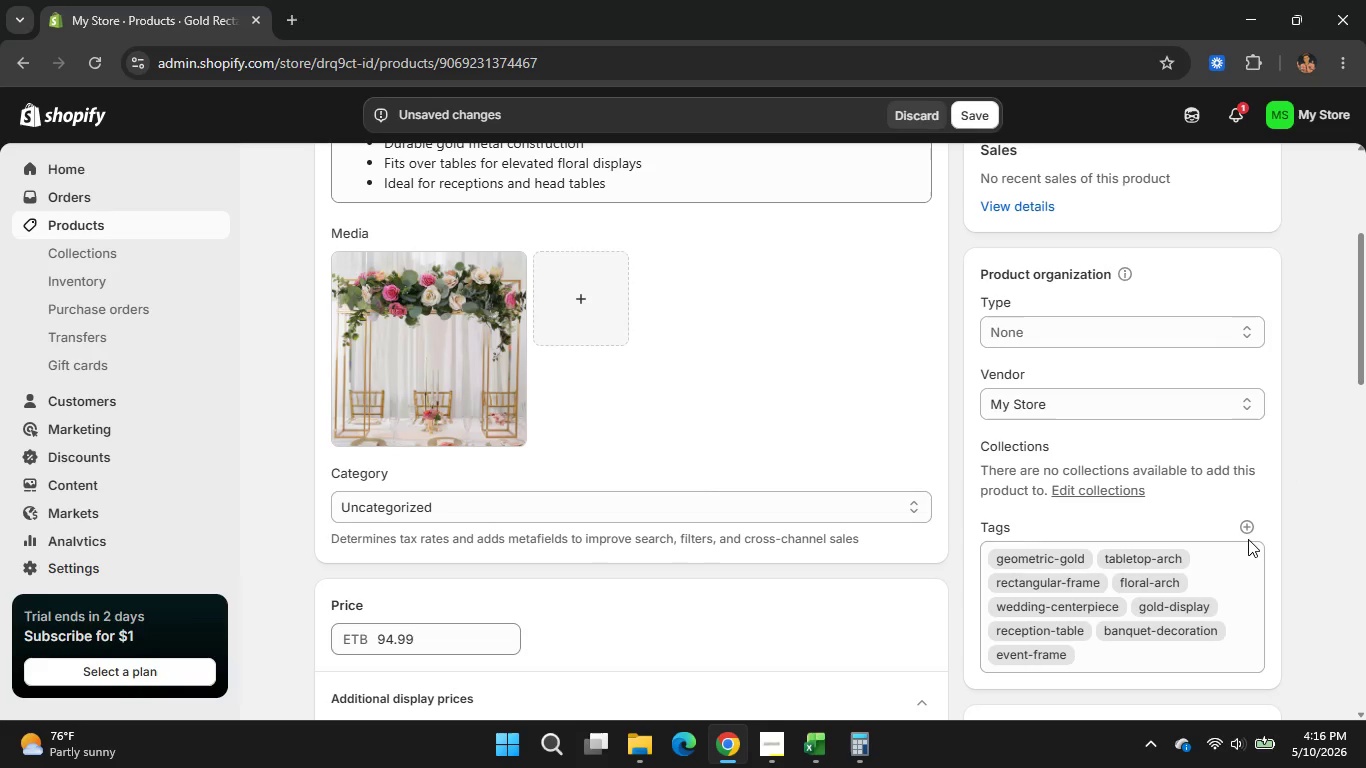 
left_click([1246, 526])
 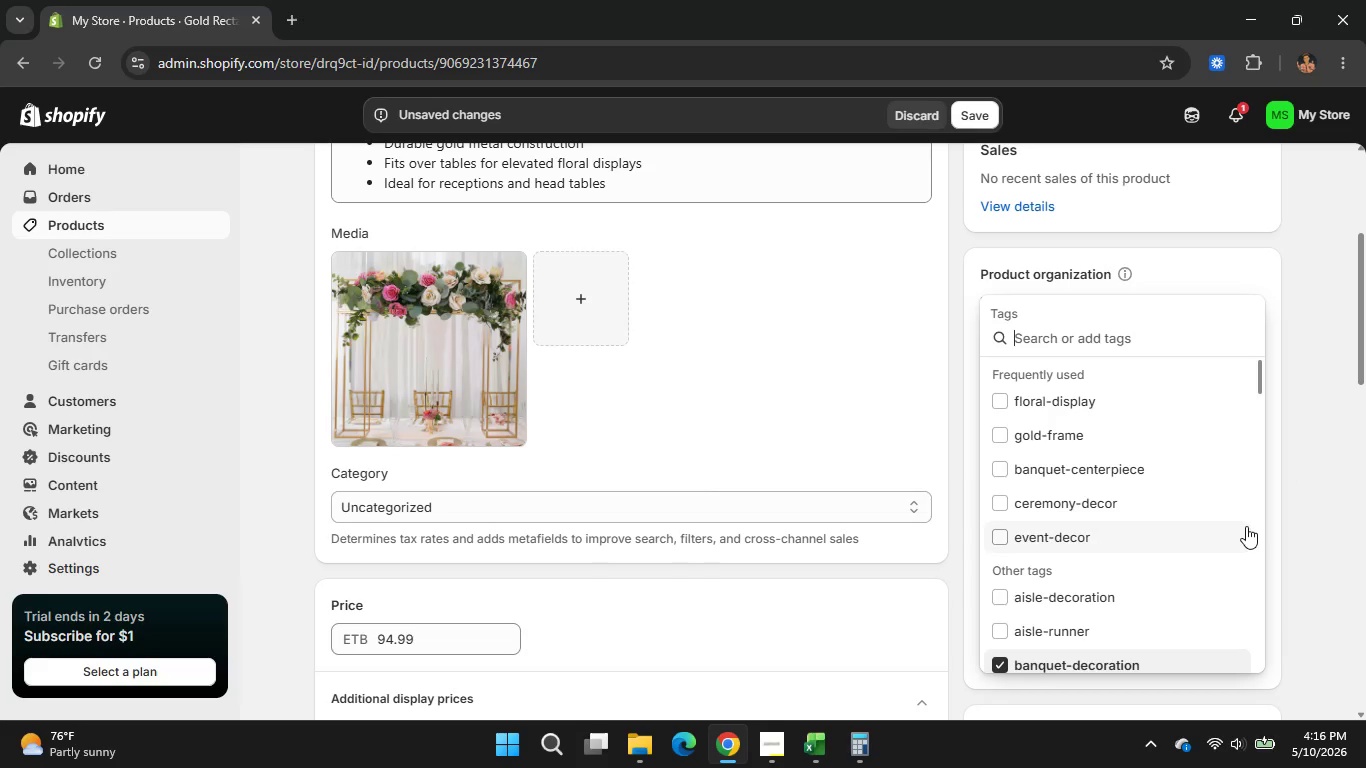 
type(floral-installation)
 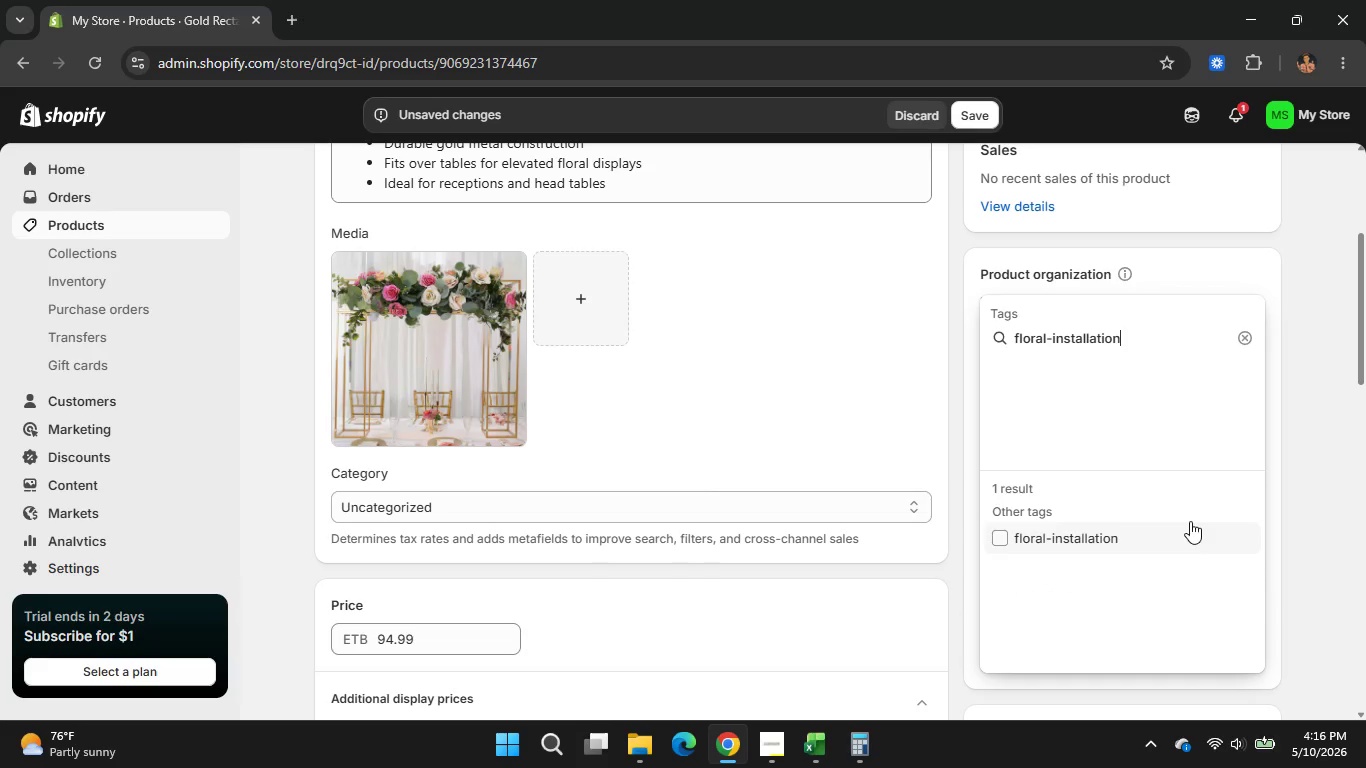 
left_click([1084, 525])
 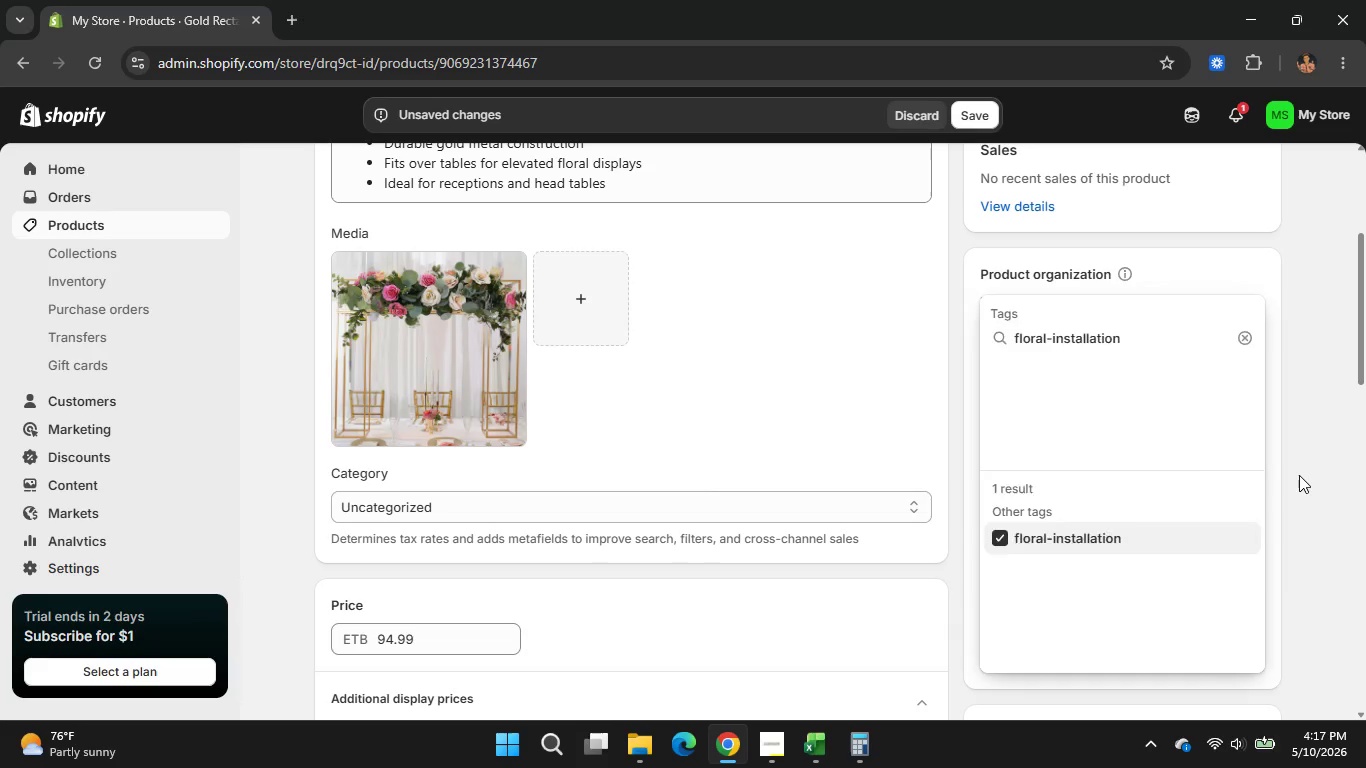 
left_click([1299, 475])
 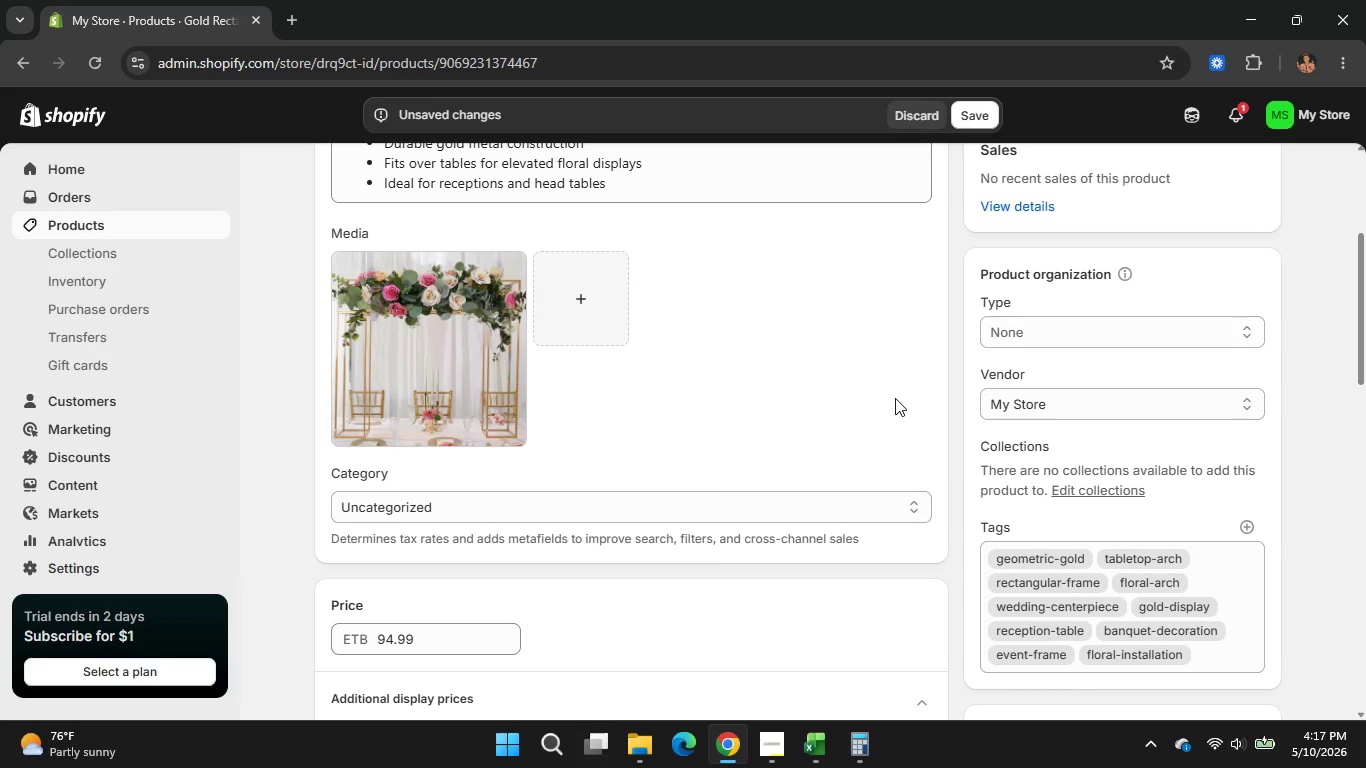 
scroll: coordinate [912, 548], scroll_direction: down, amount: 10.0
 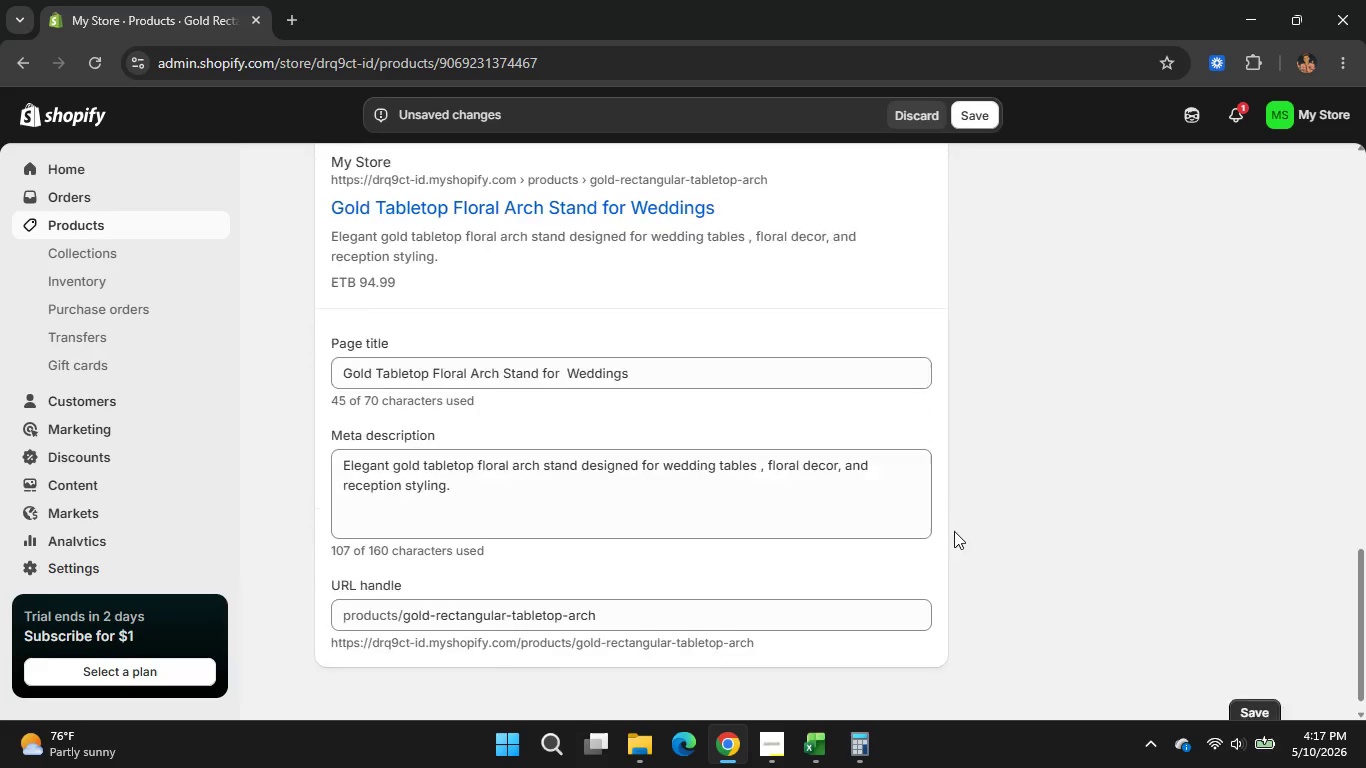 
scroll: coordinate [989, 533], scroll_direction: up, amount: 10.0
 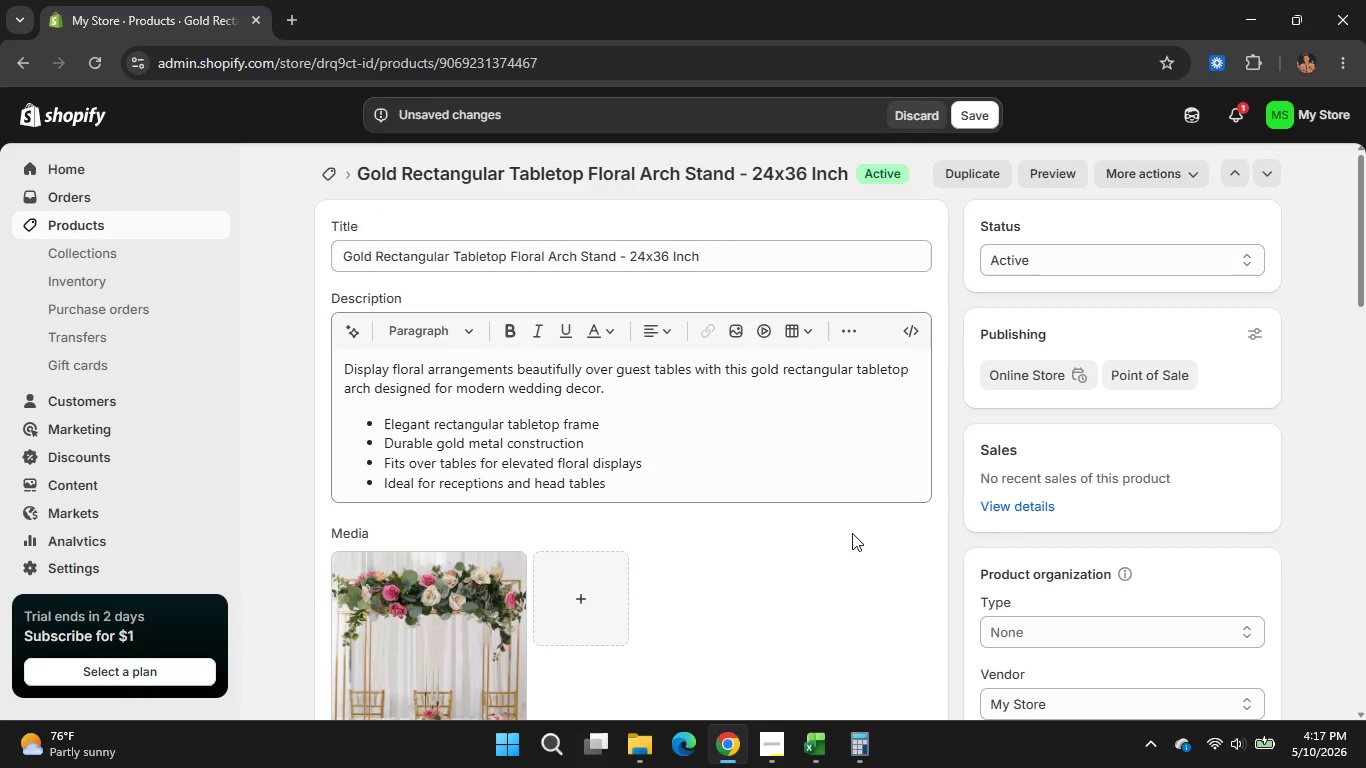 
left_click([415, 445])
 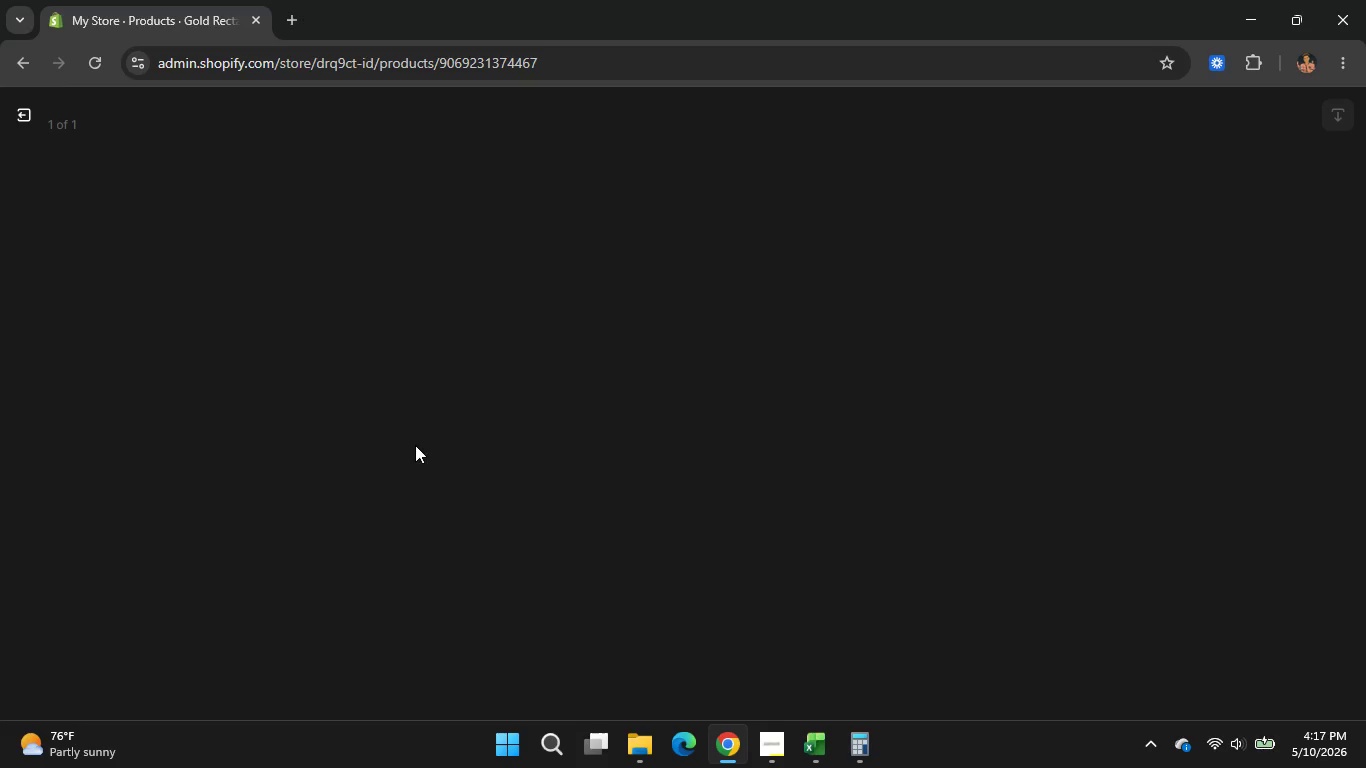 
scroll: coordinate [828, 543], scroll_direction: up, amount: 1.0
 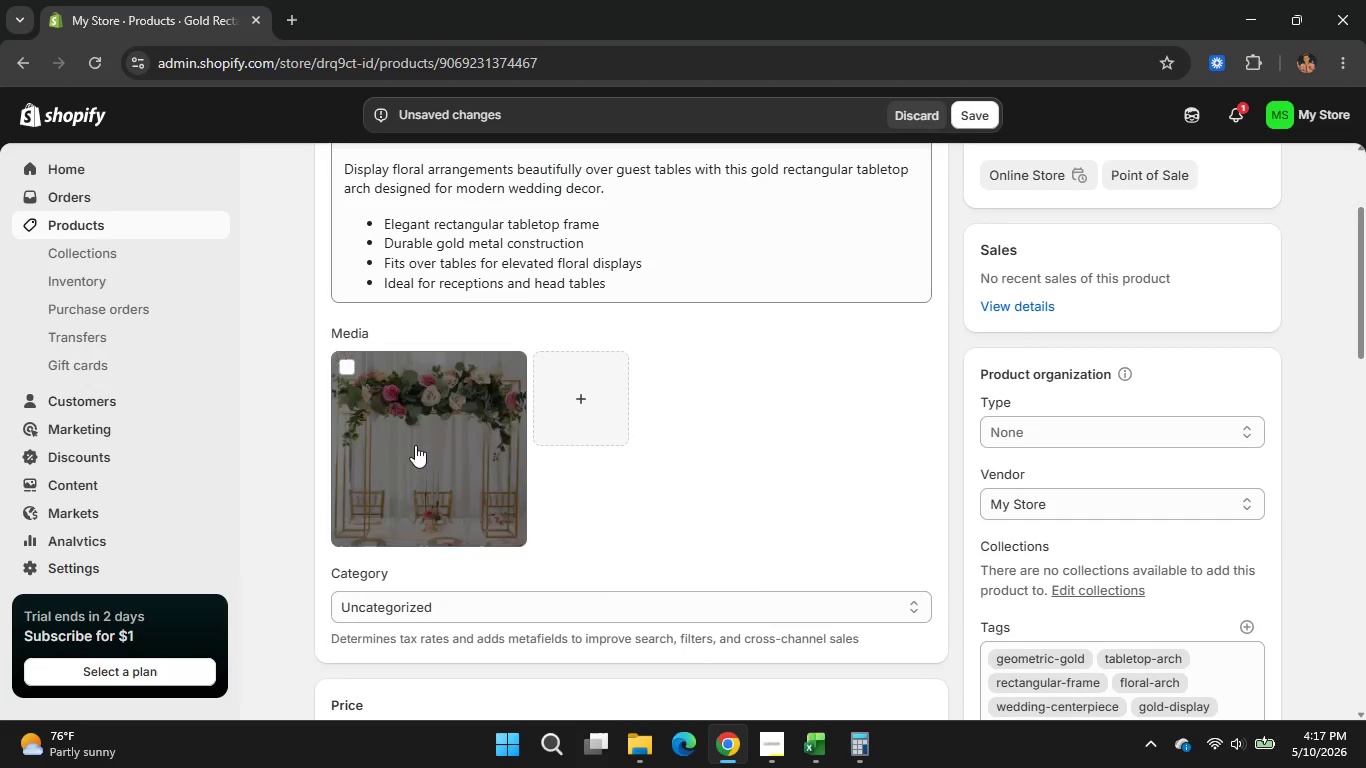 
wait(8.53)
 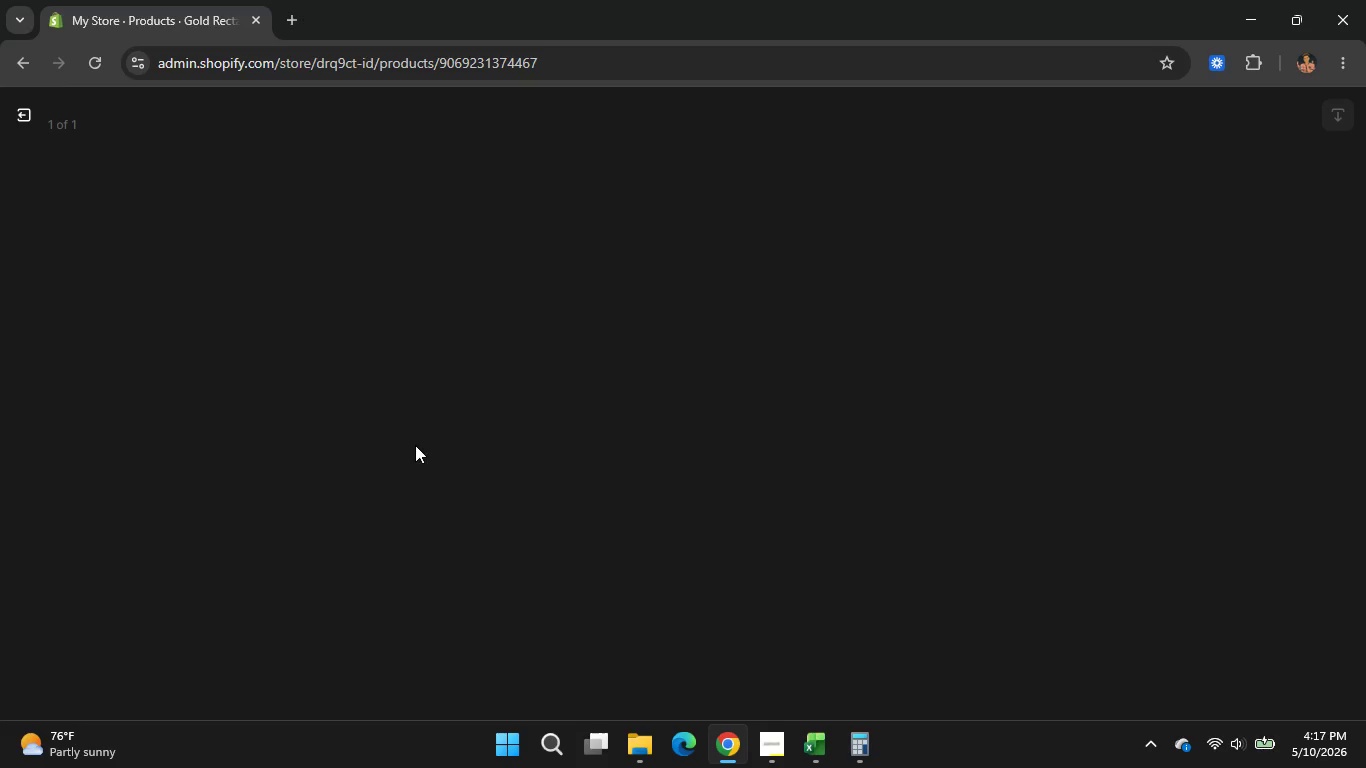 
left_click([21, 119])
 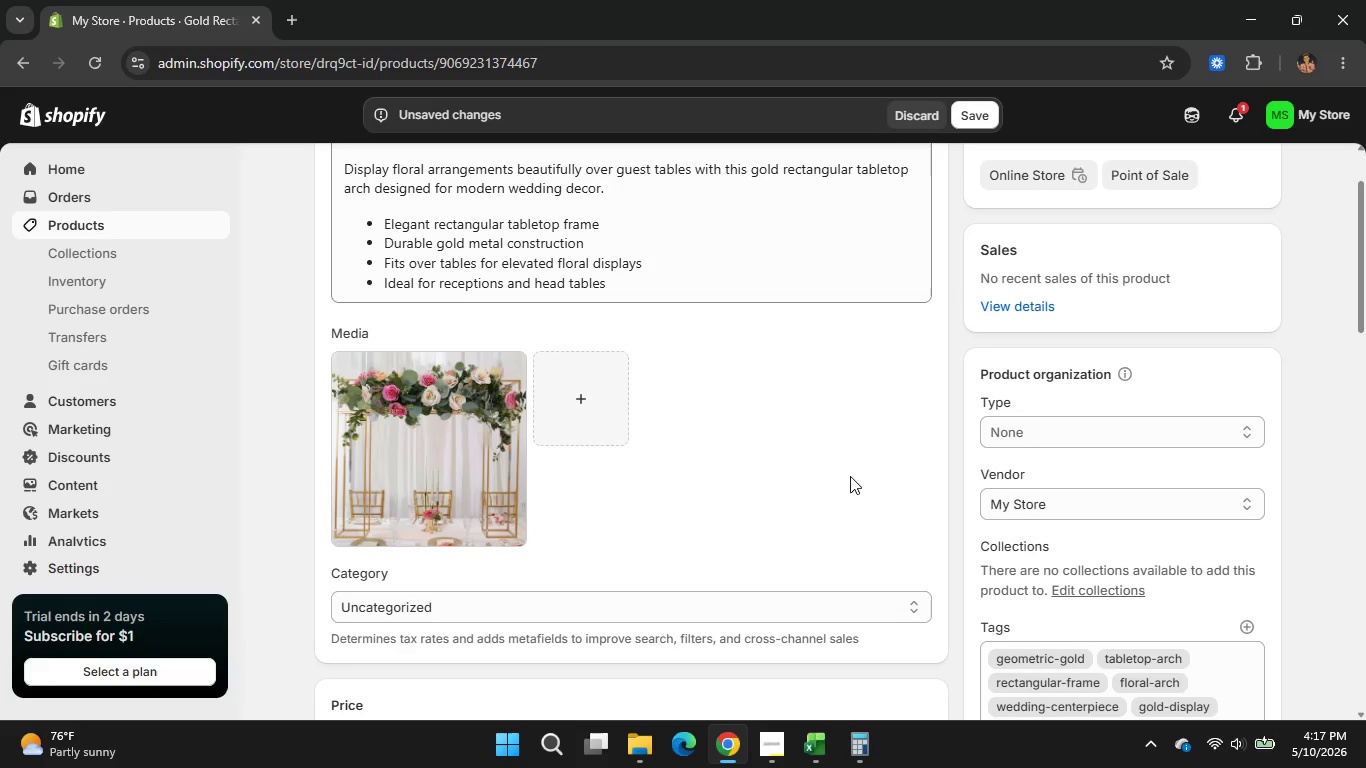 
scroll: coordinate [850, 476], scroll_direction: up, amount: 4.0
 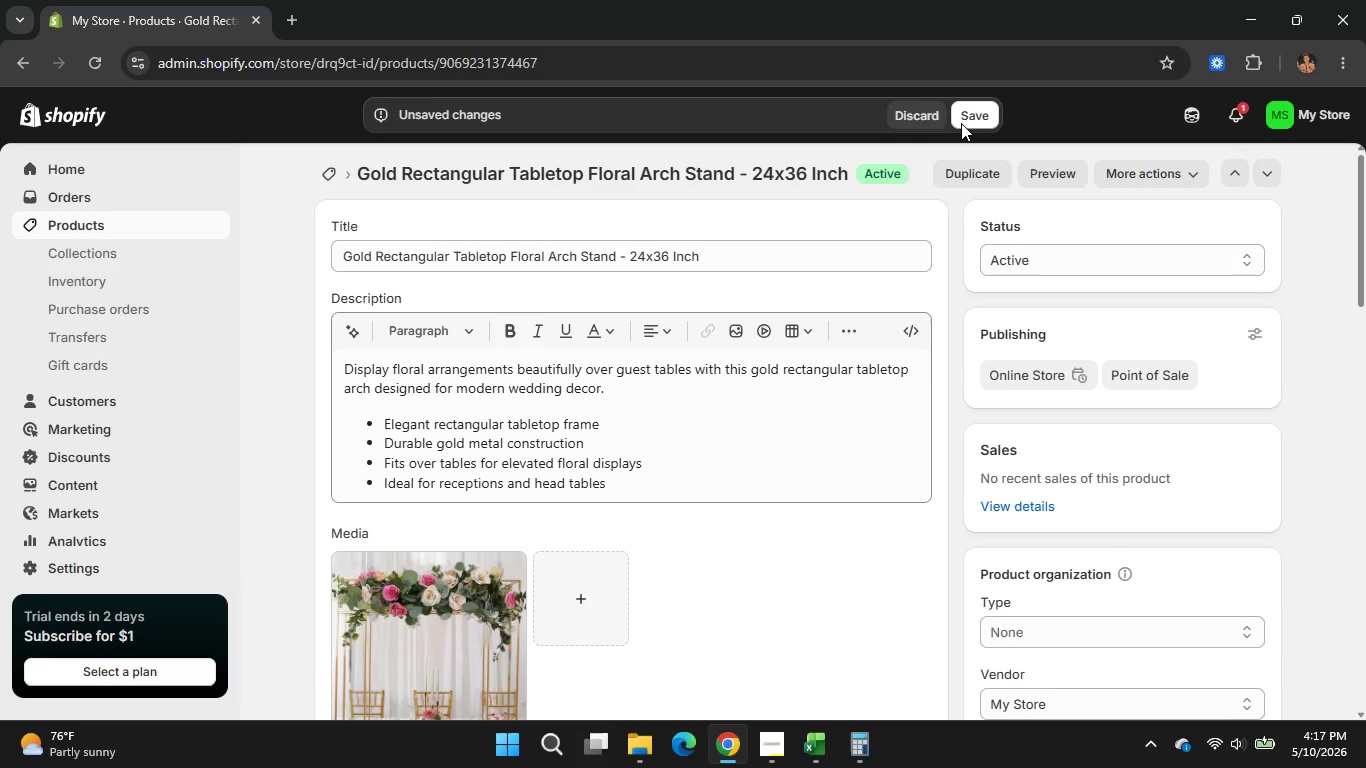 
left_click([962, 120])
 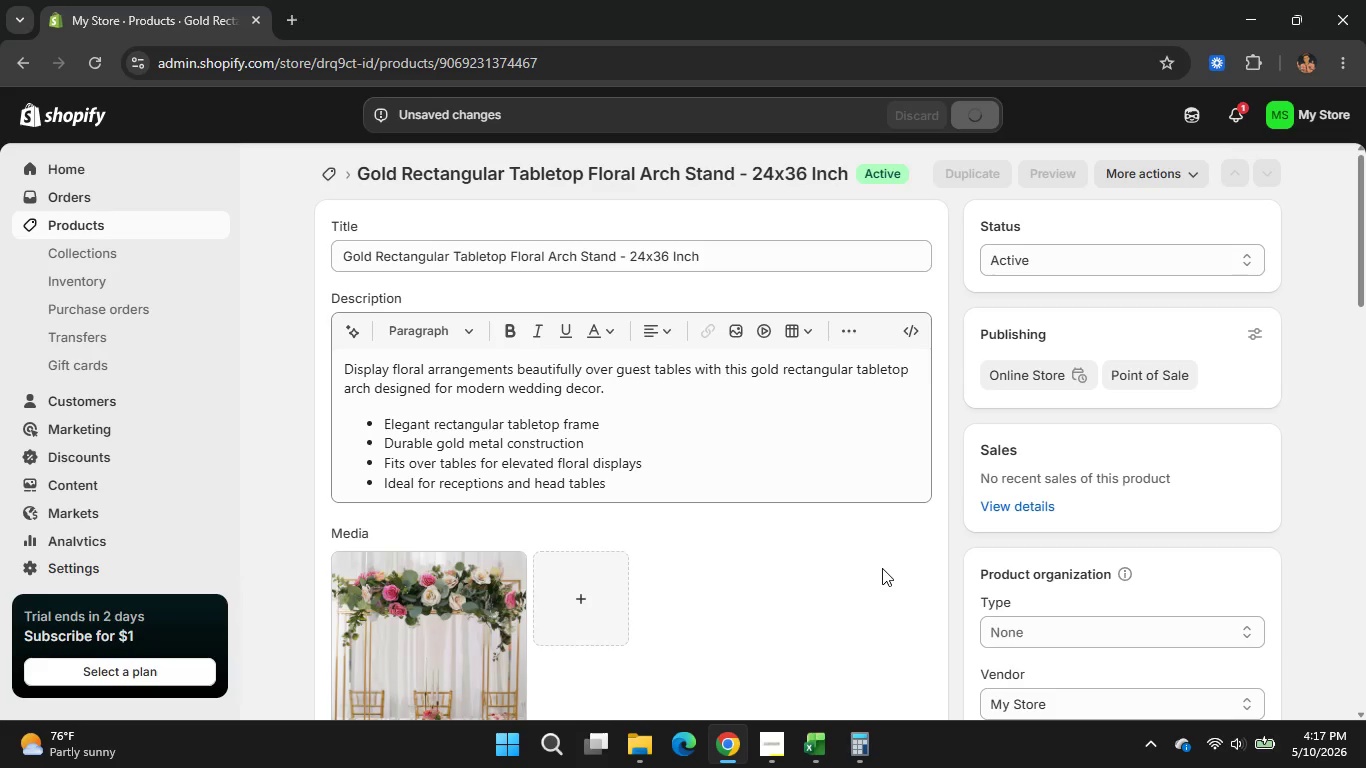 
wait(14.31)
 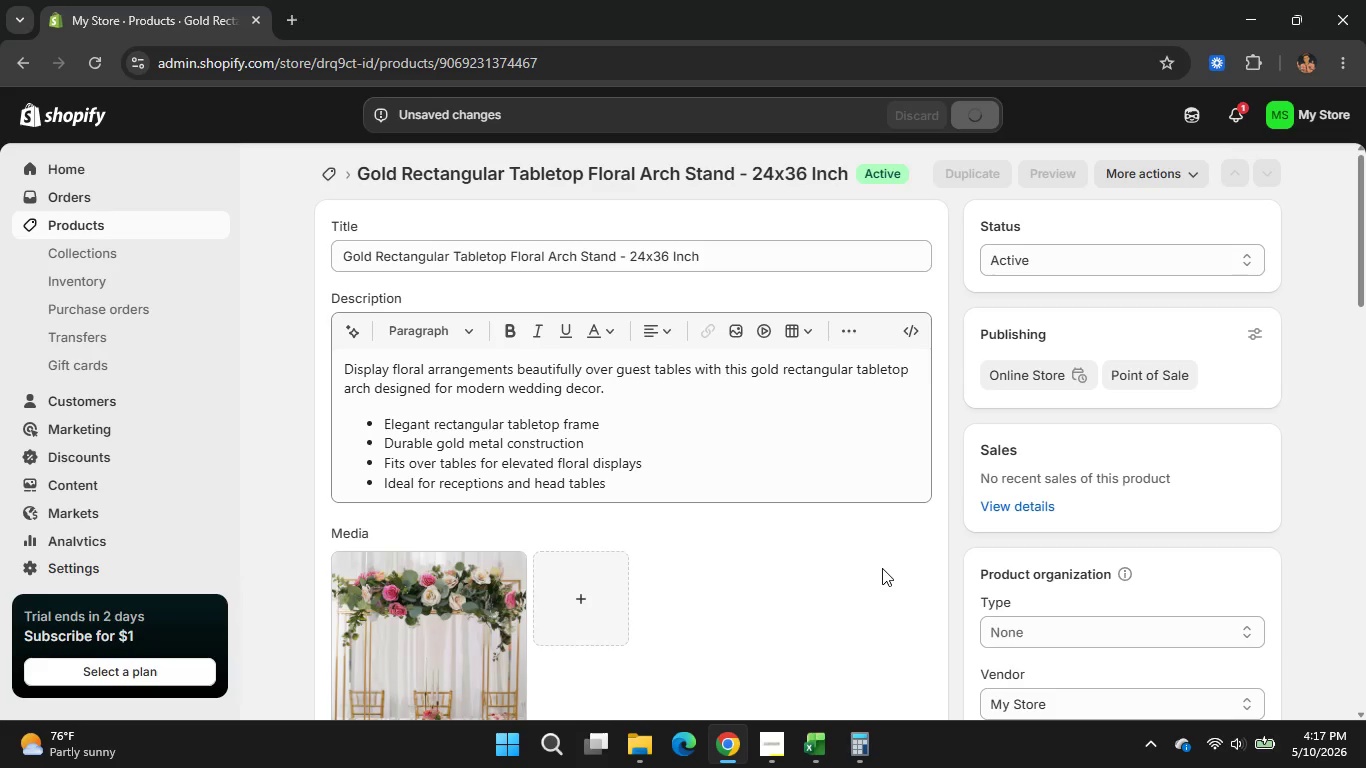 
scroll: coordinate [714, 548], scroll_direction: down, amount: 3.0
 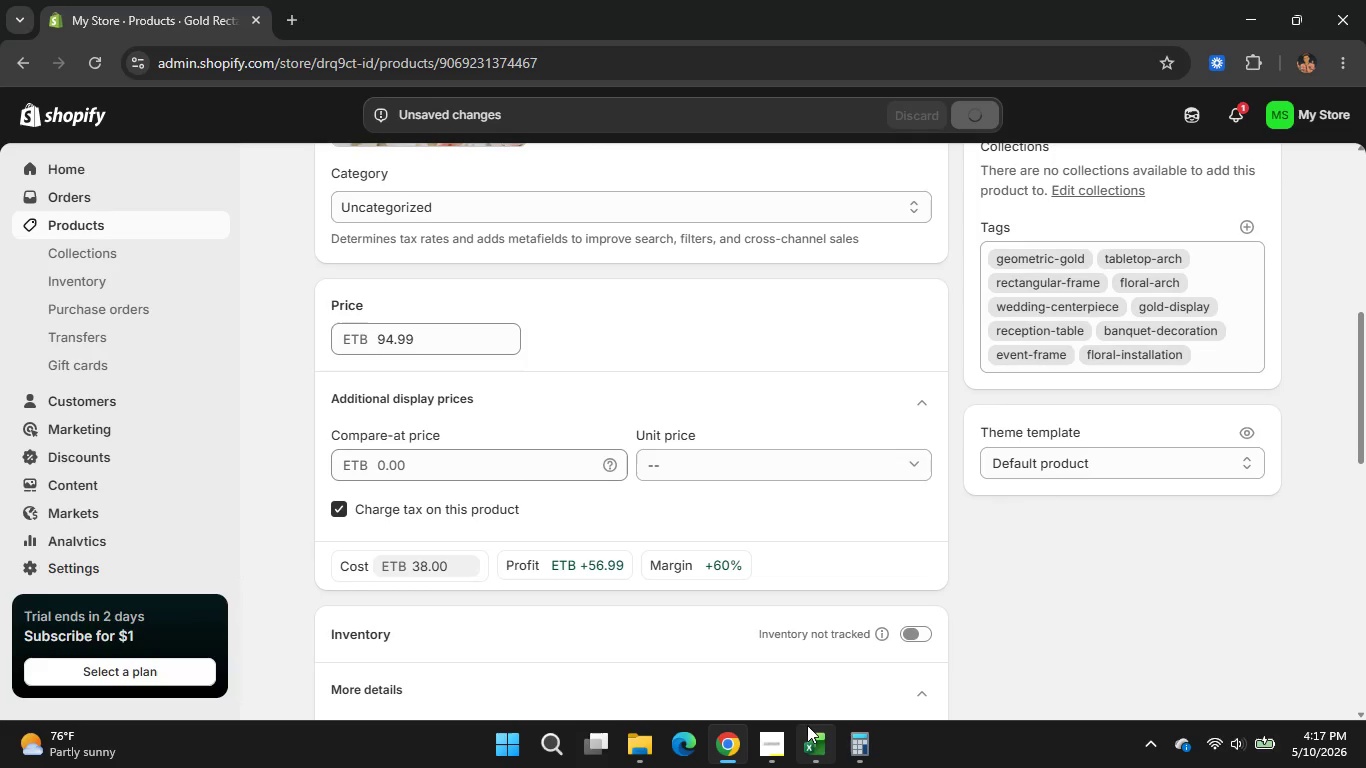 
left_click([807, 727])
 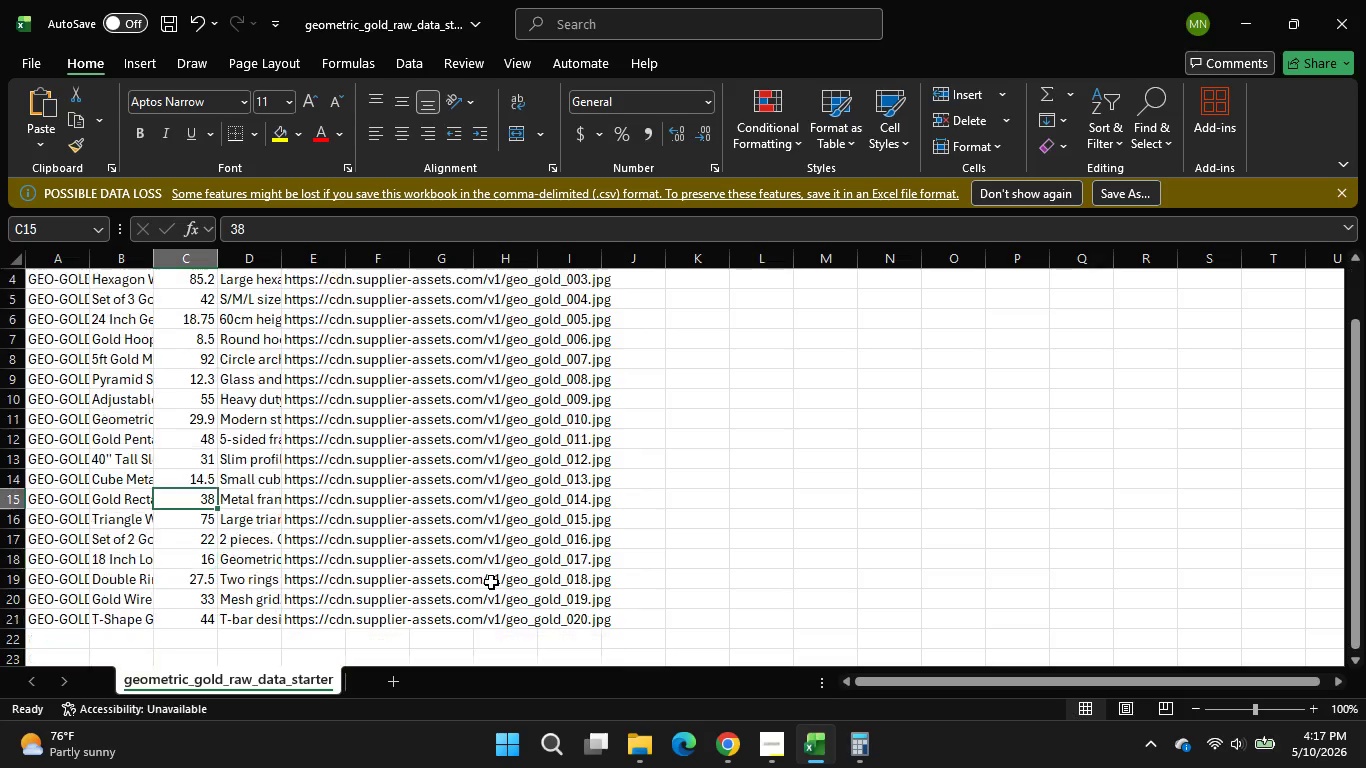 
scroll: coordinate [491, 582], scroll_direction: down, amount: 1.0
 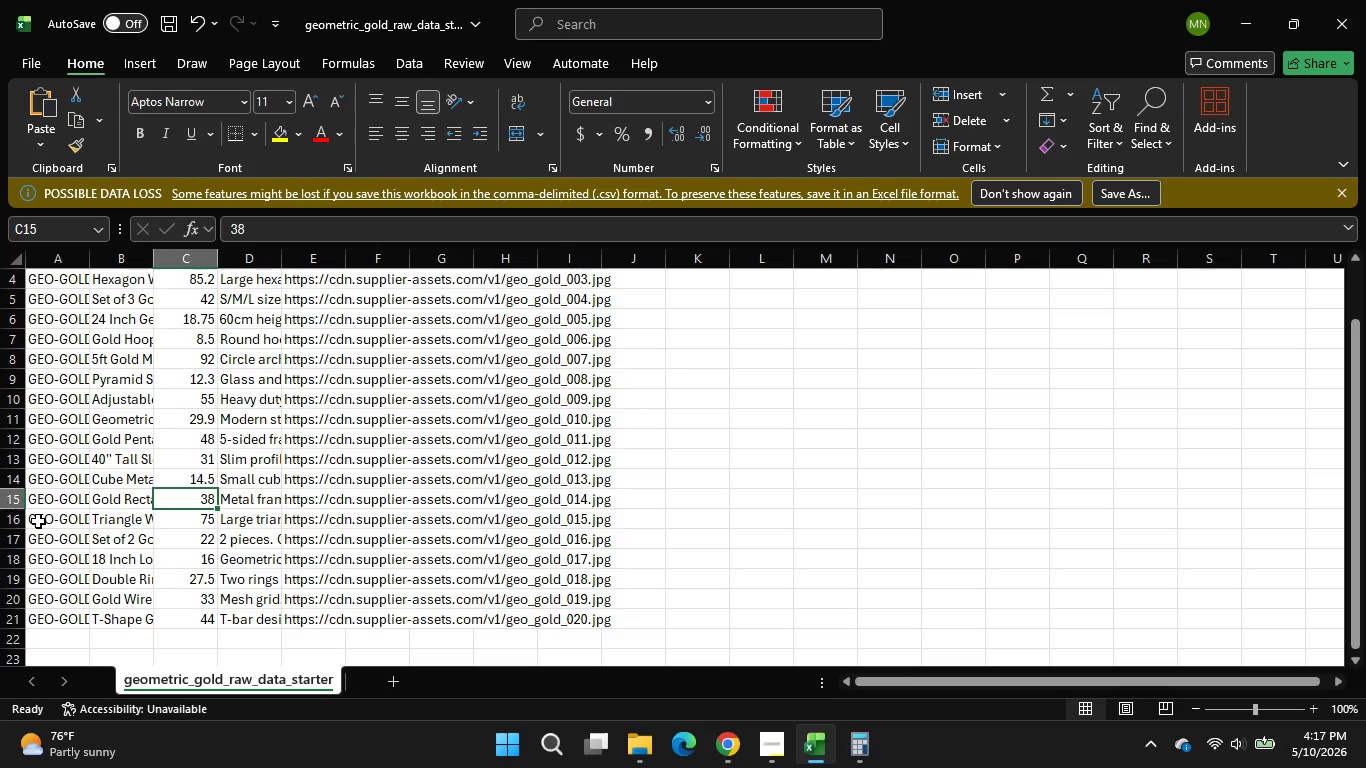 
left_click([38, 521])
 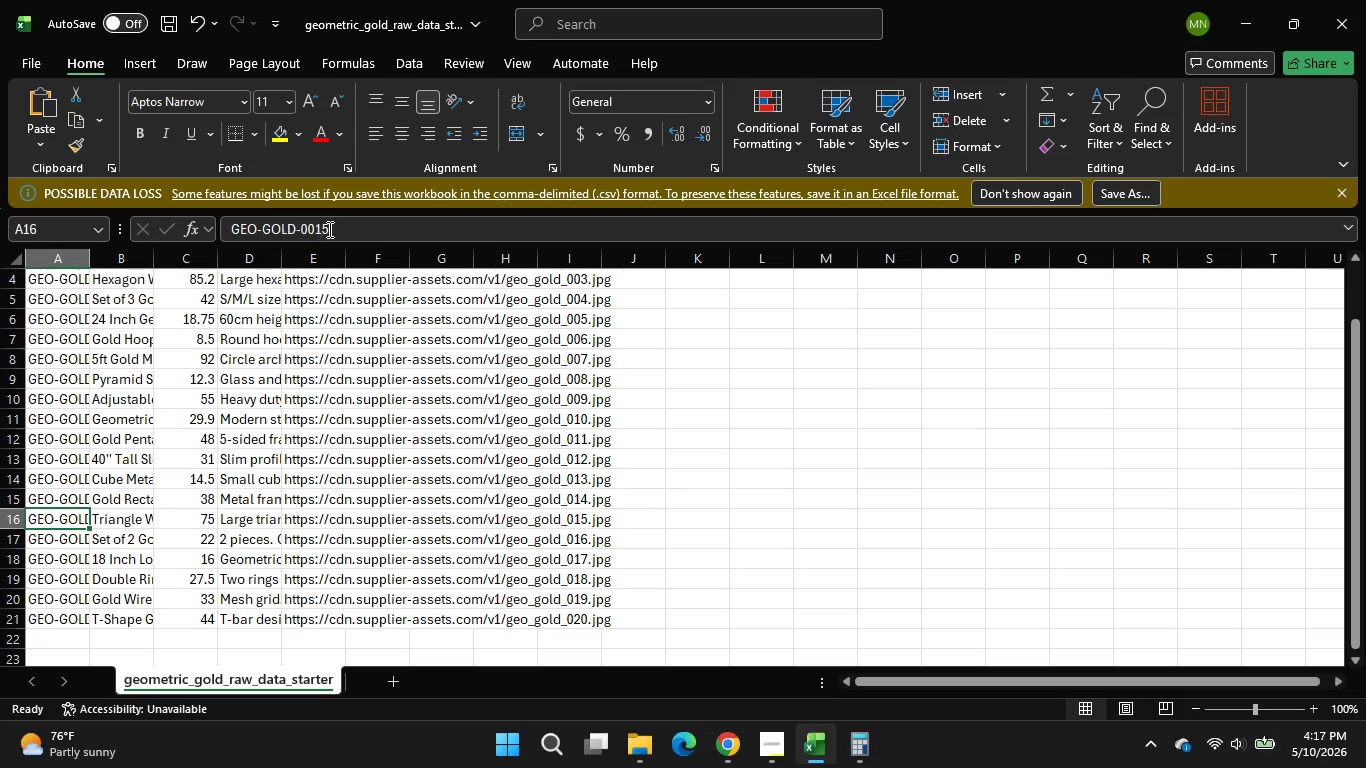 
left_click_drag(start_coordinate=[331, 229], to_coordinate=[221, 228])
 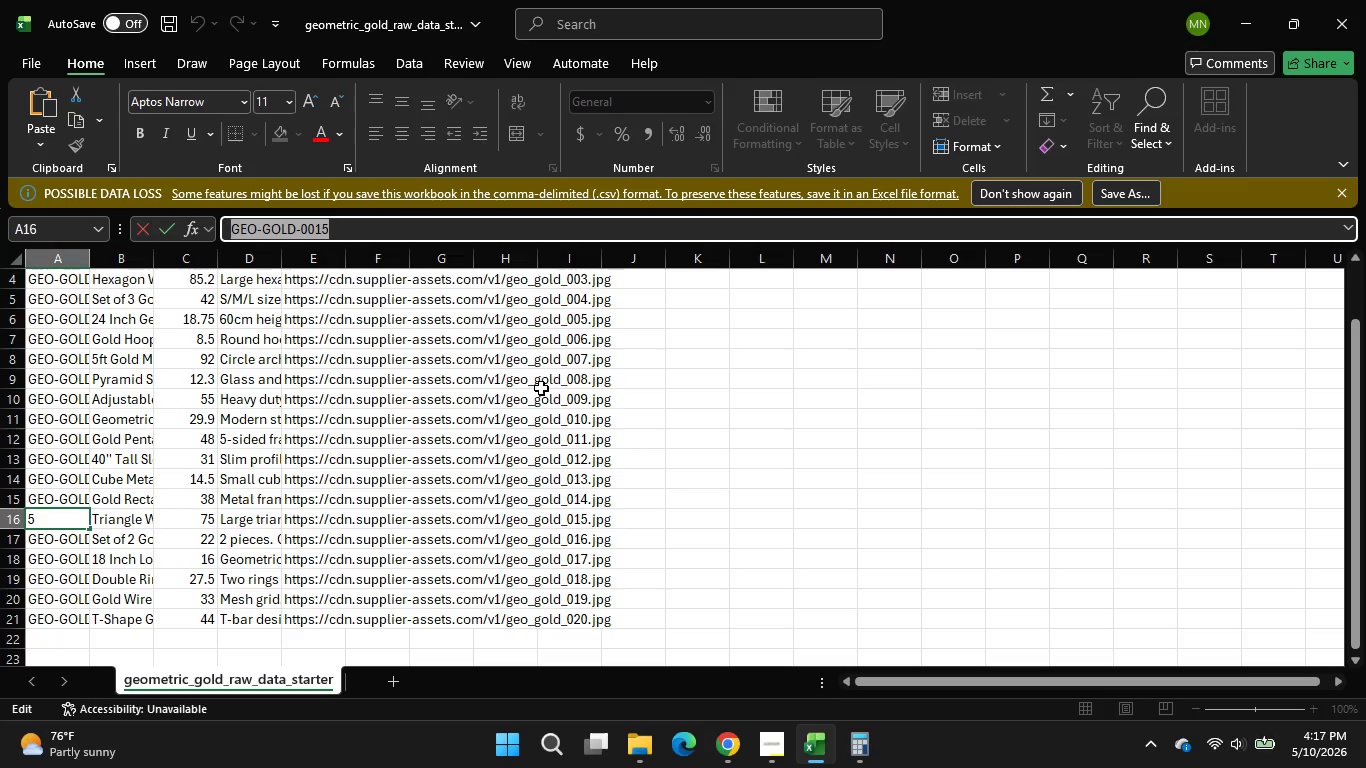 
key(Control+C)
 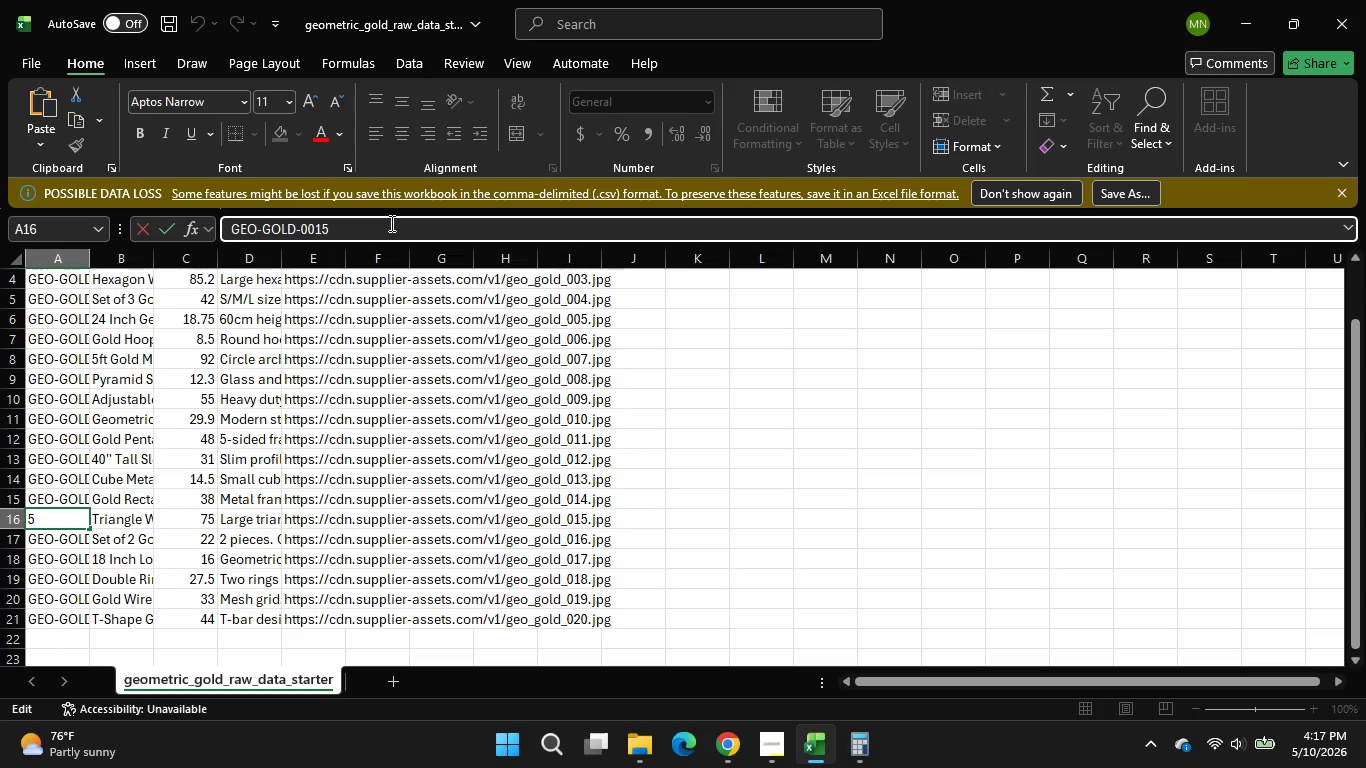 
left_click([390, 223])